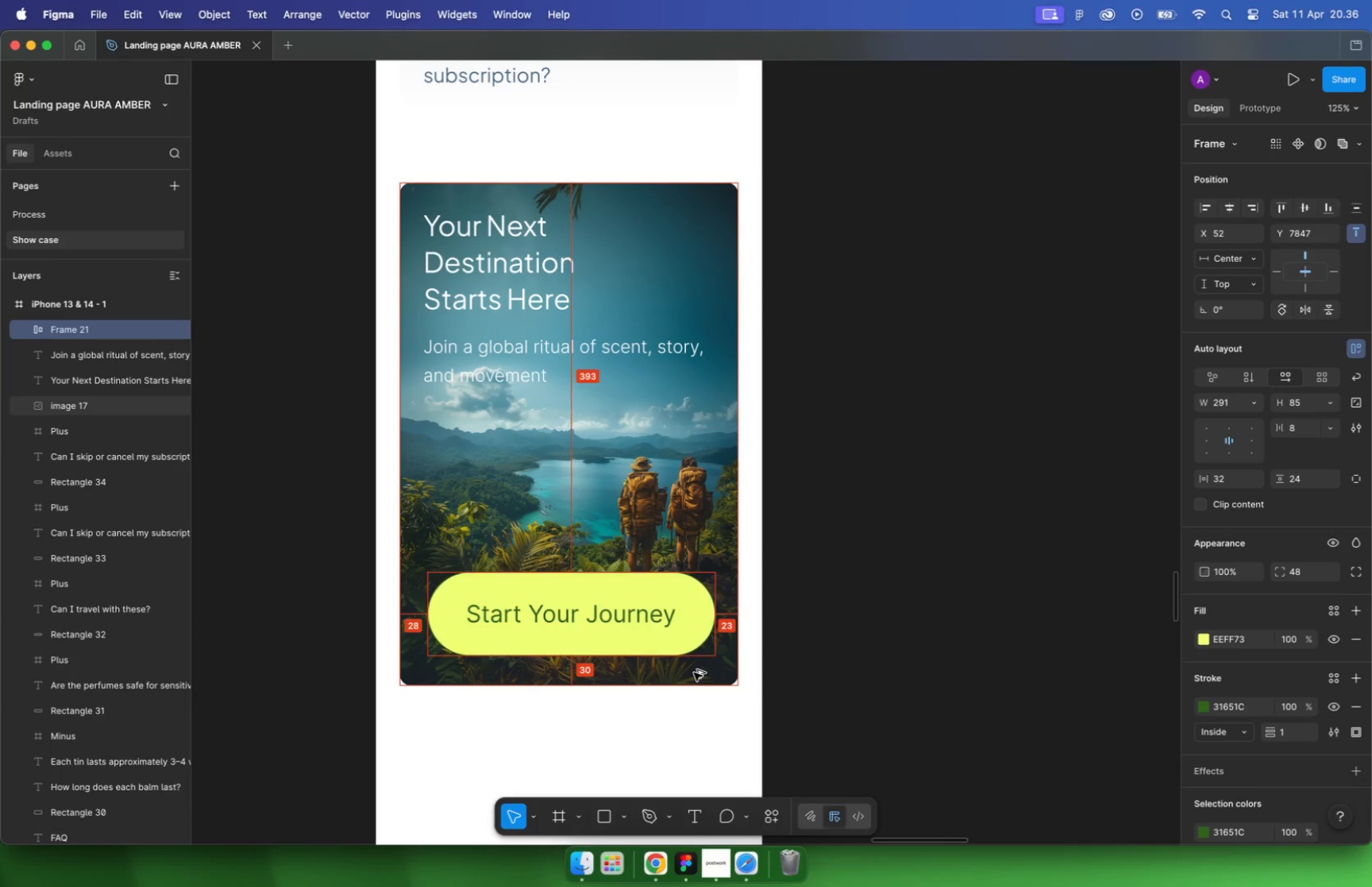 
key(Alt+ArrowRight)
 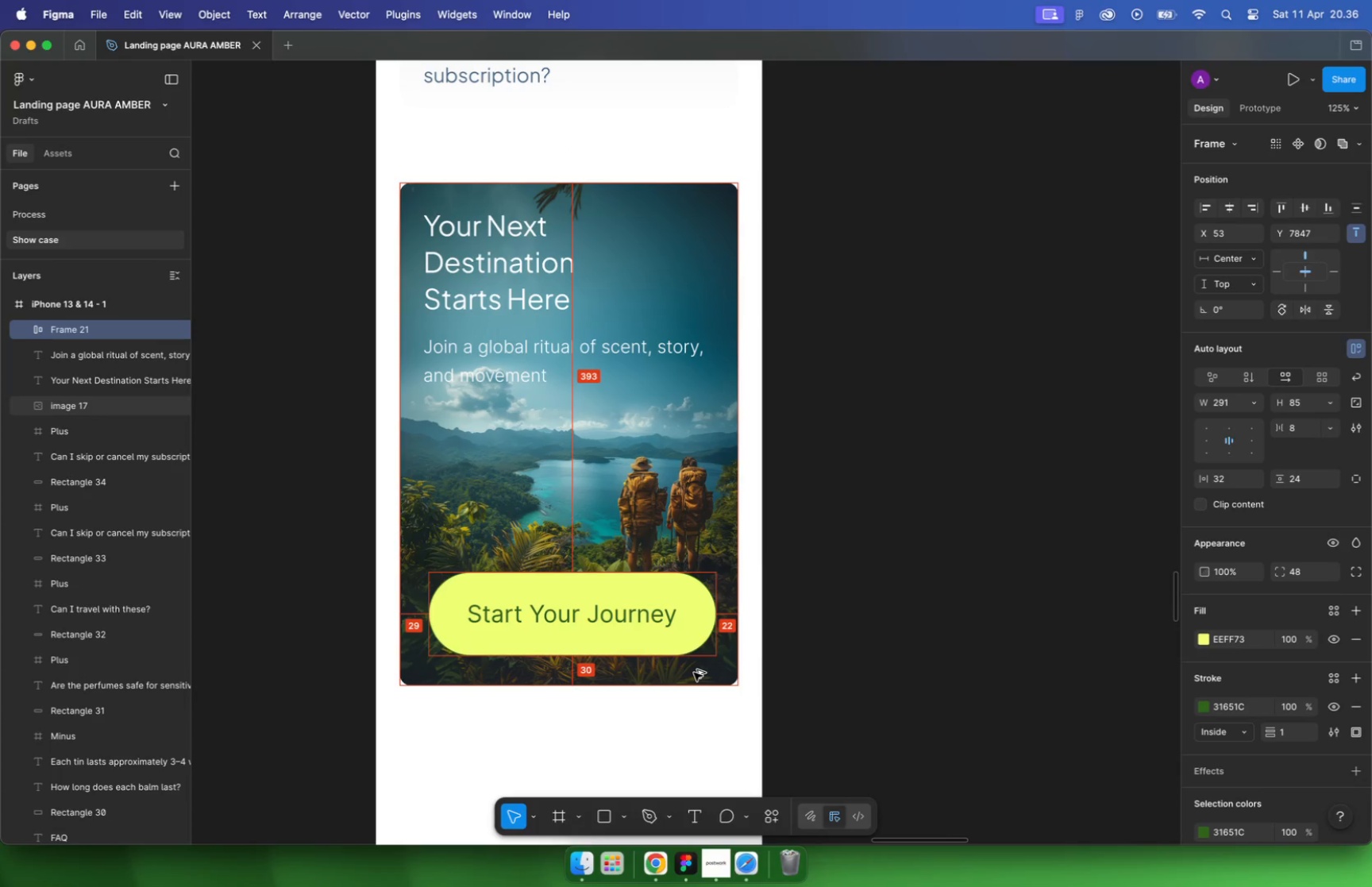 
key(Alt+ArrowRight)
 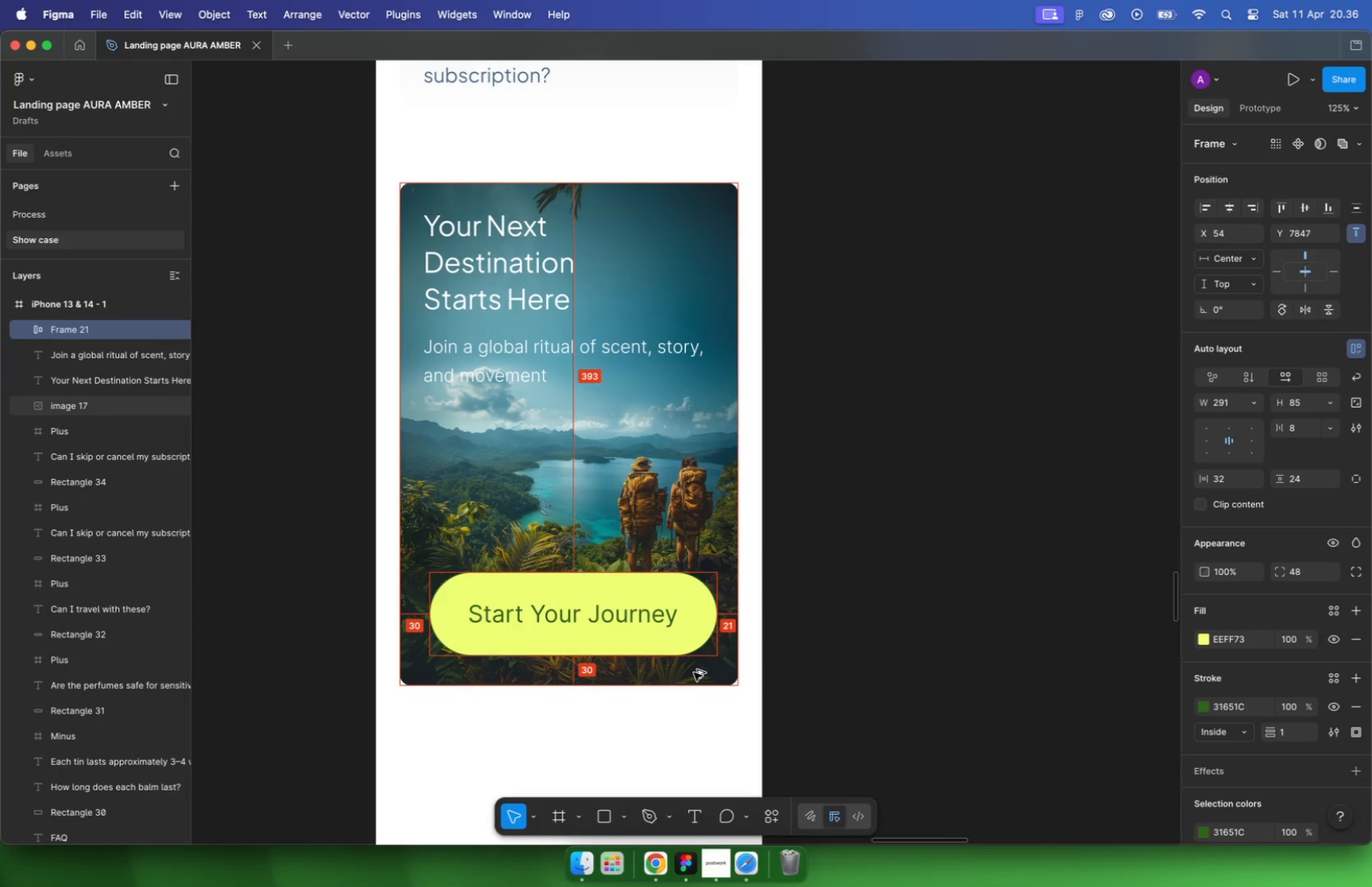 
left_click_drag(start_coordinate=[718, 626], to_coordinate=[711, 625])
 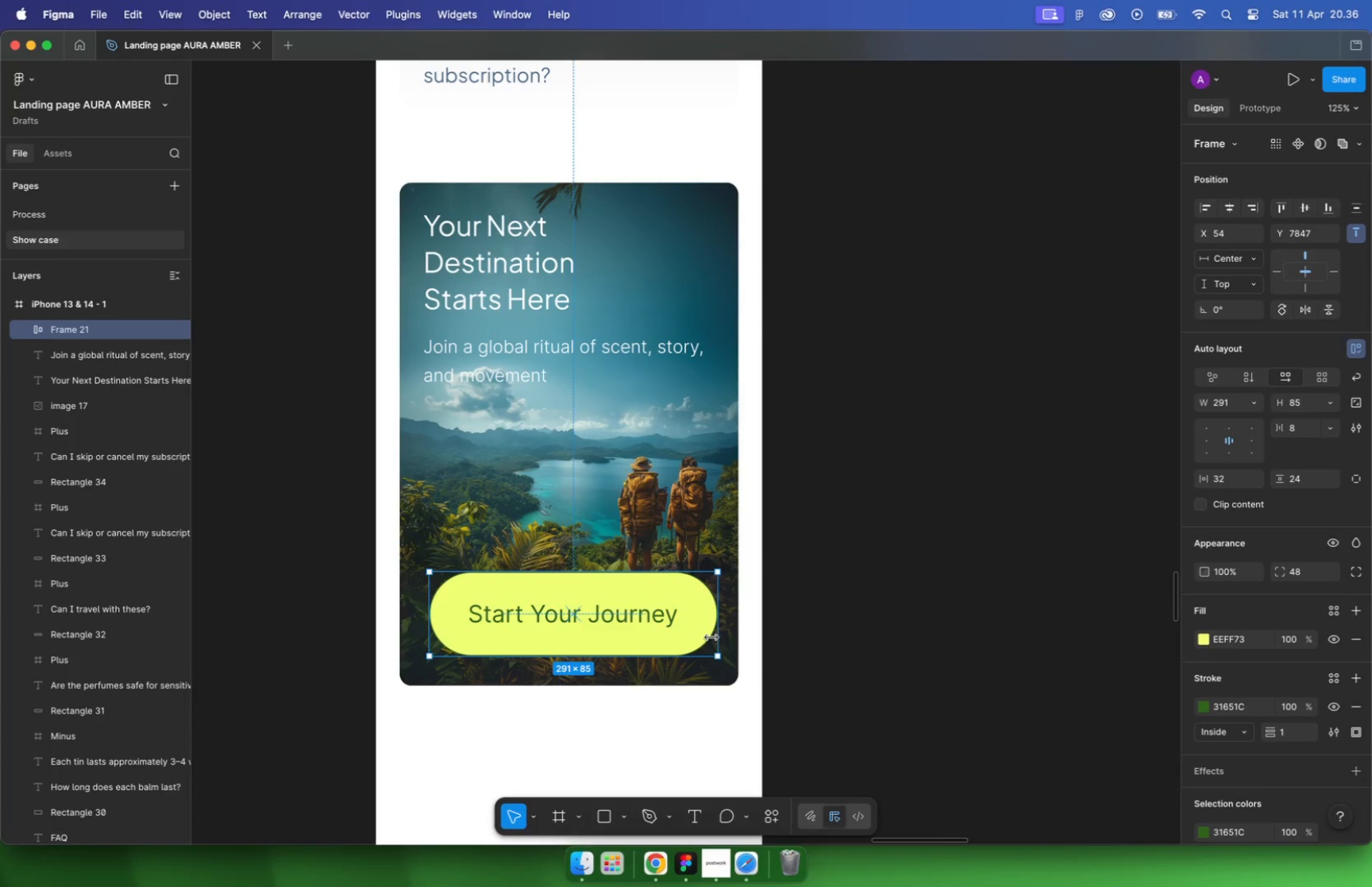 
hold_key(key=OptionLeft, duration=0.65)
 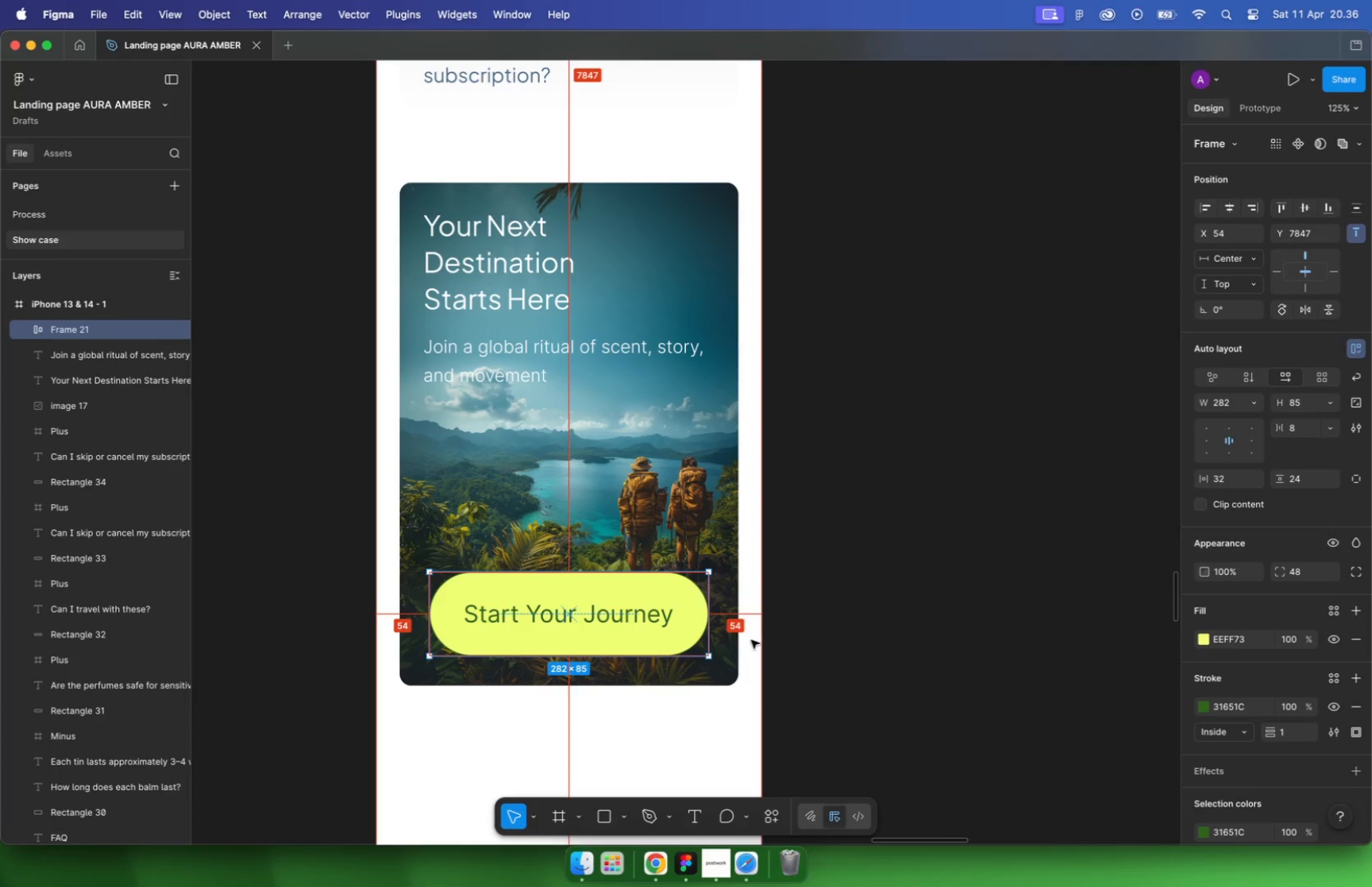 
hold_key(key=CommandLeft, duration=9.55)
scroll: coordinate [785, 488], scroll_direction: down, amount: 17.0
 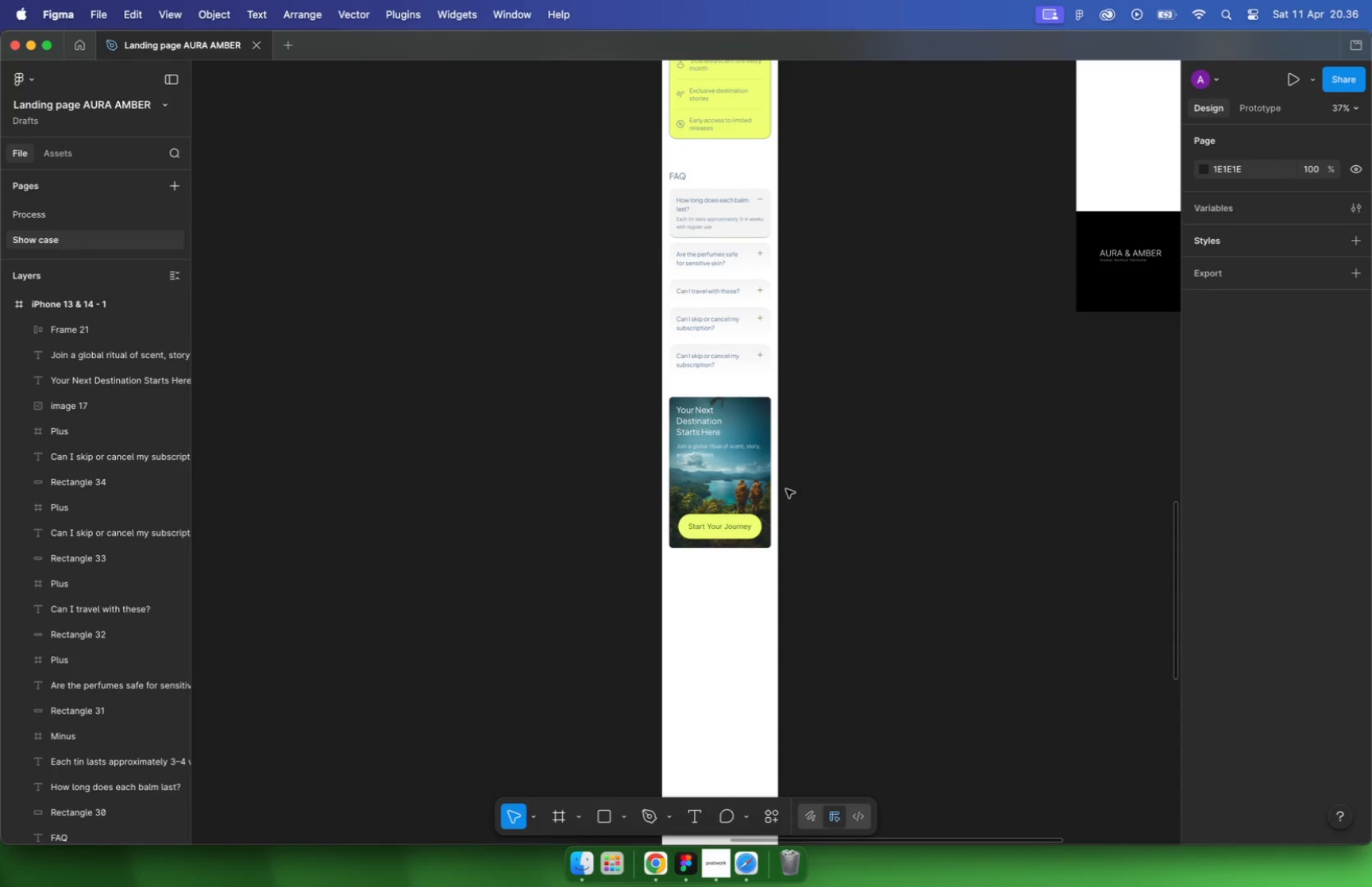 
scroll: coordinate [784, 470], scroll_direction: up, amount: 10.0
 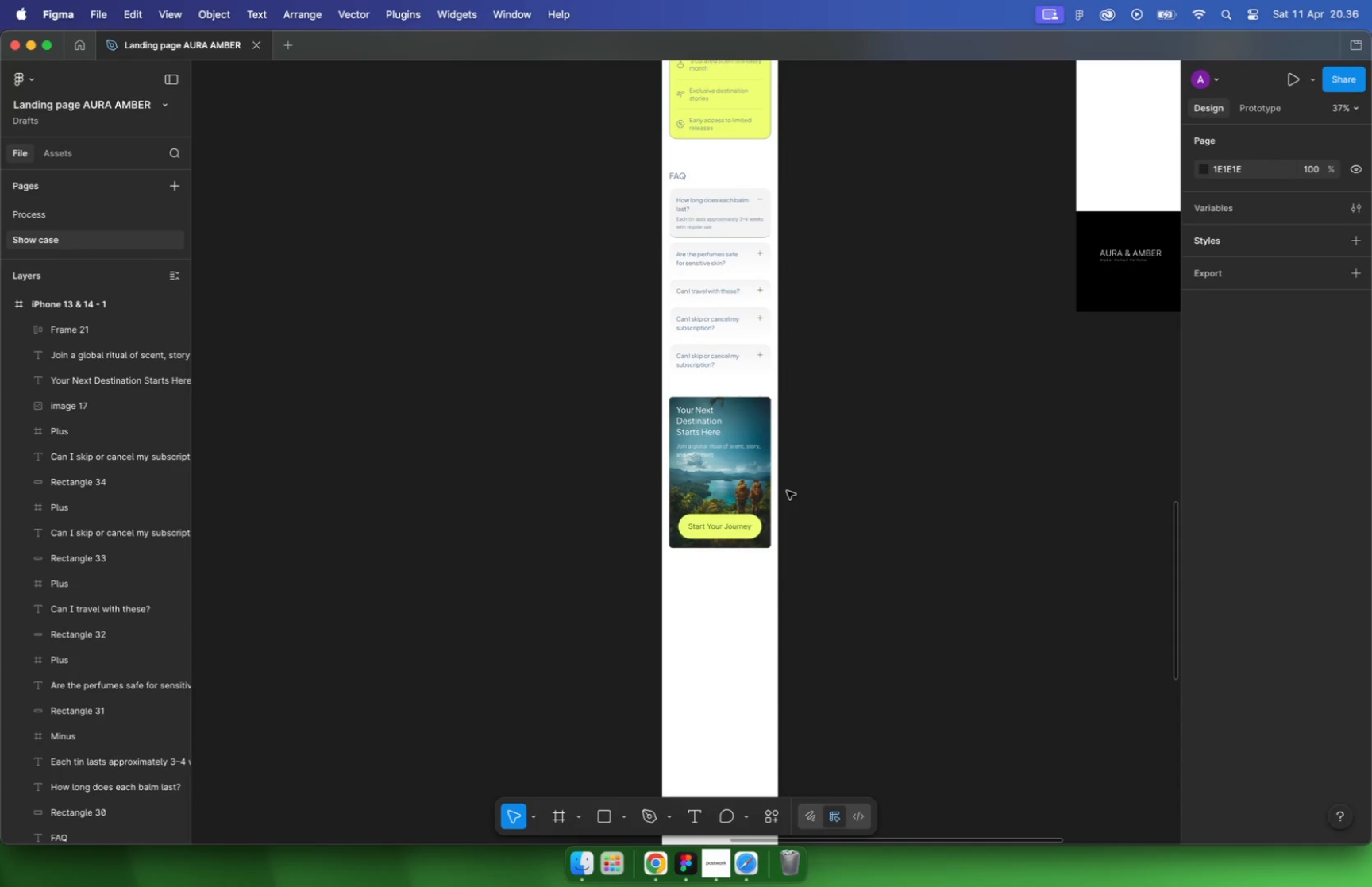 
scroll: coordinate [746, 467], scroll_direction: down, amount: 28.0
 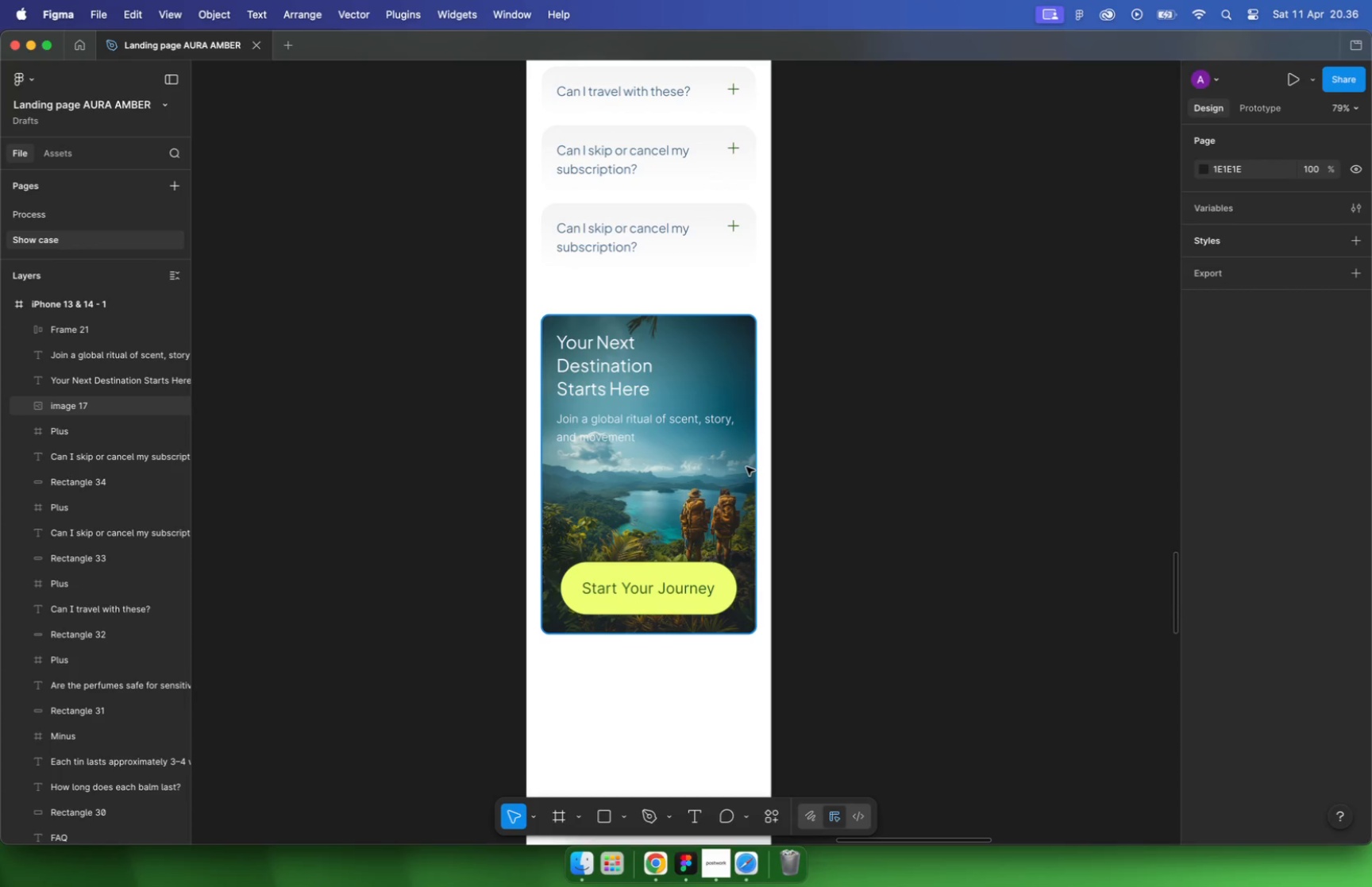 
hold_key(key=CommandLeft, duration=0.37)
 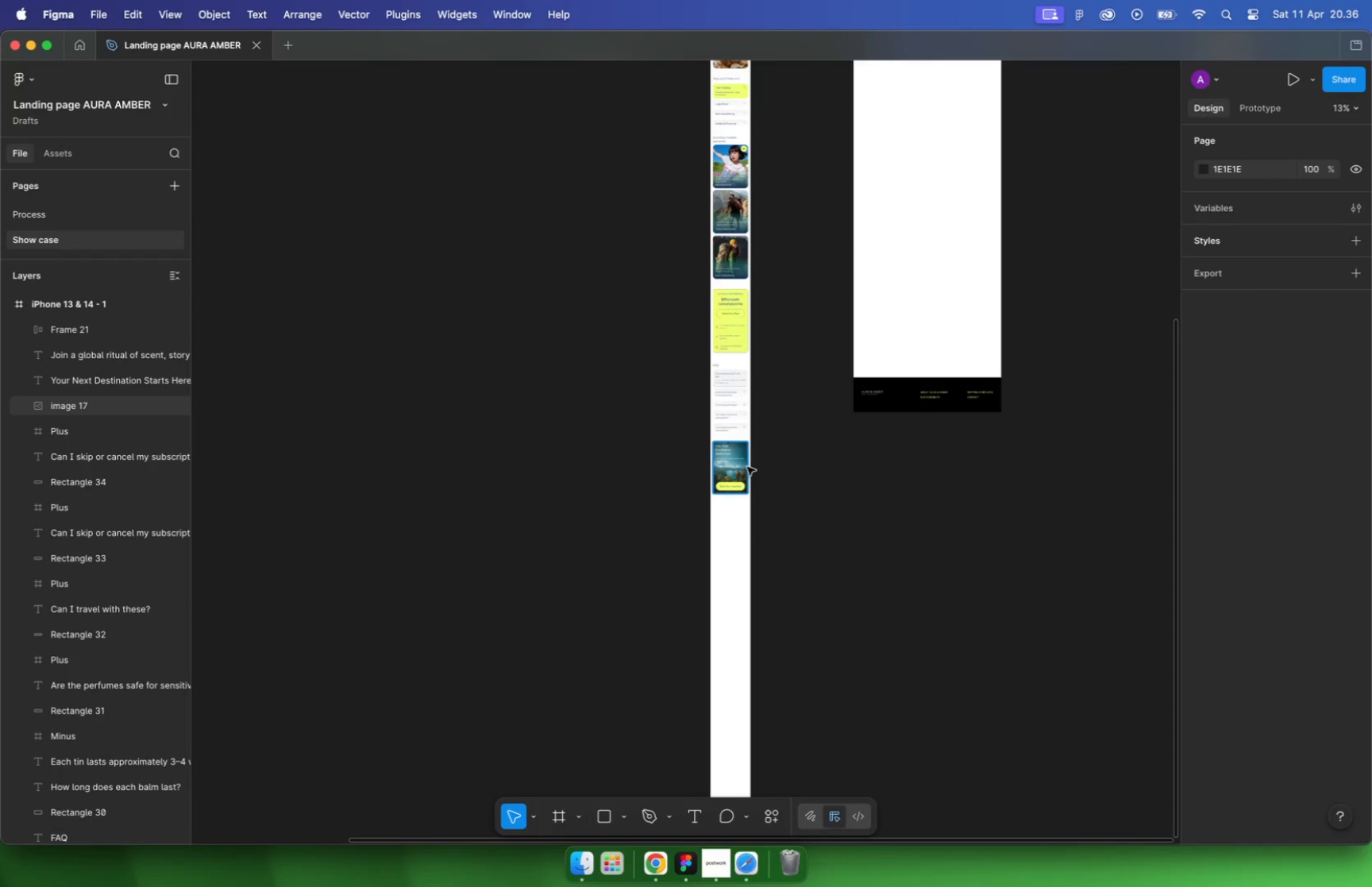 
scroll: coordinate [808, 454], scroll_direction: down, amount: 11.0
 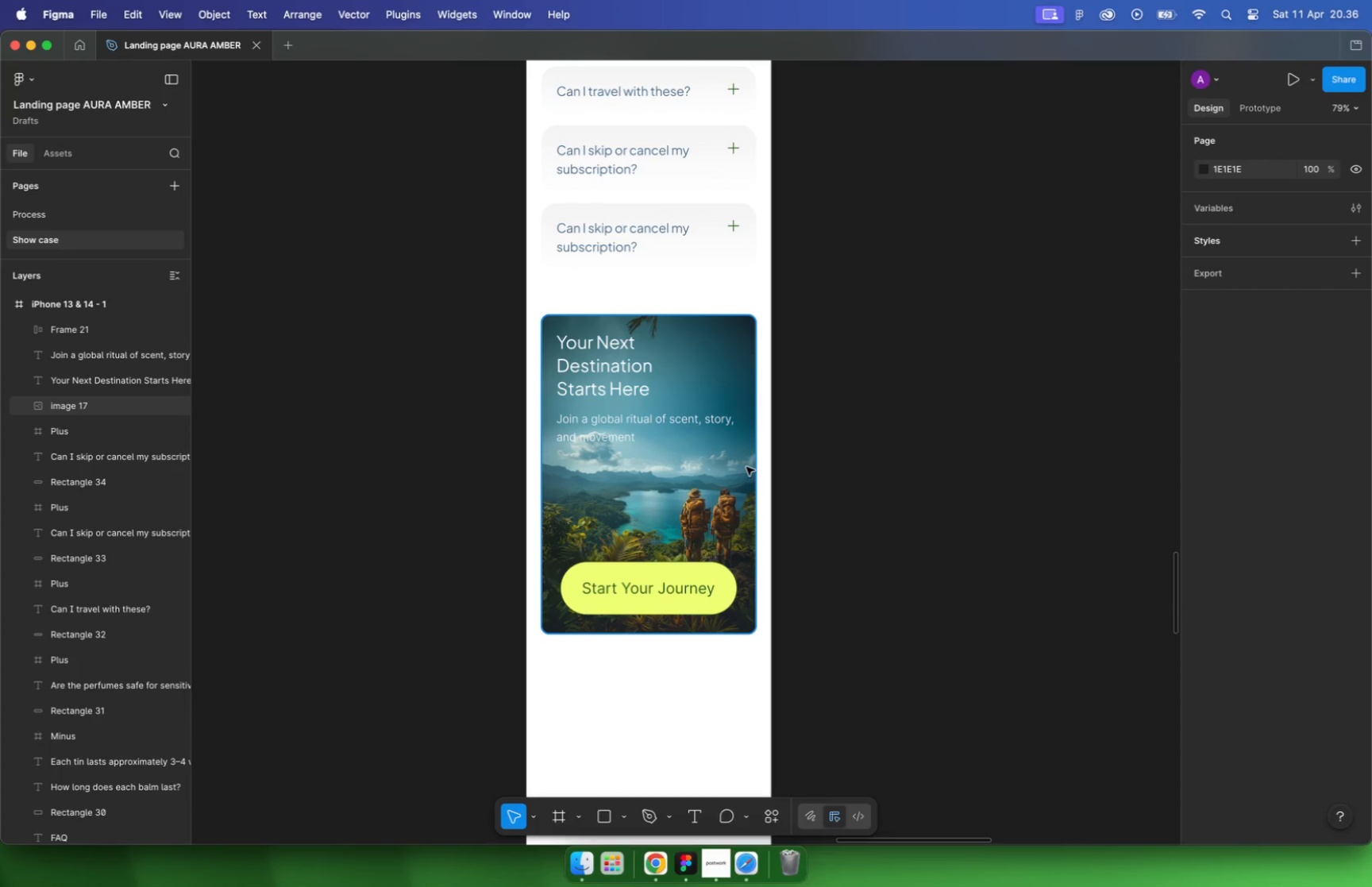 
scroll: coordinate [831, 432], scroll_direction: up, amount: 16.0
 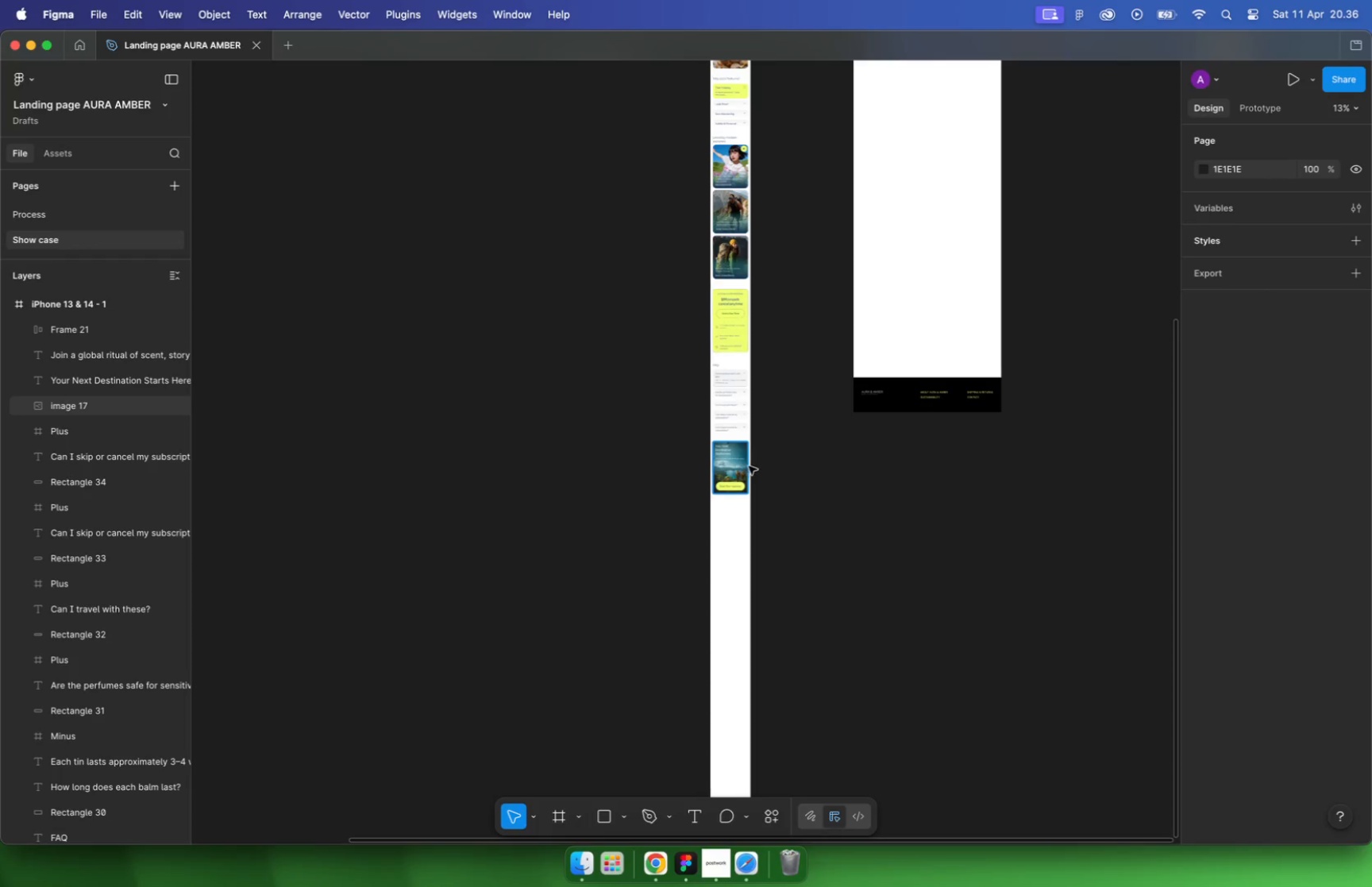 
left_click([857, 422])
 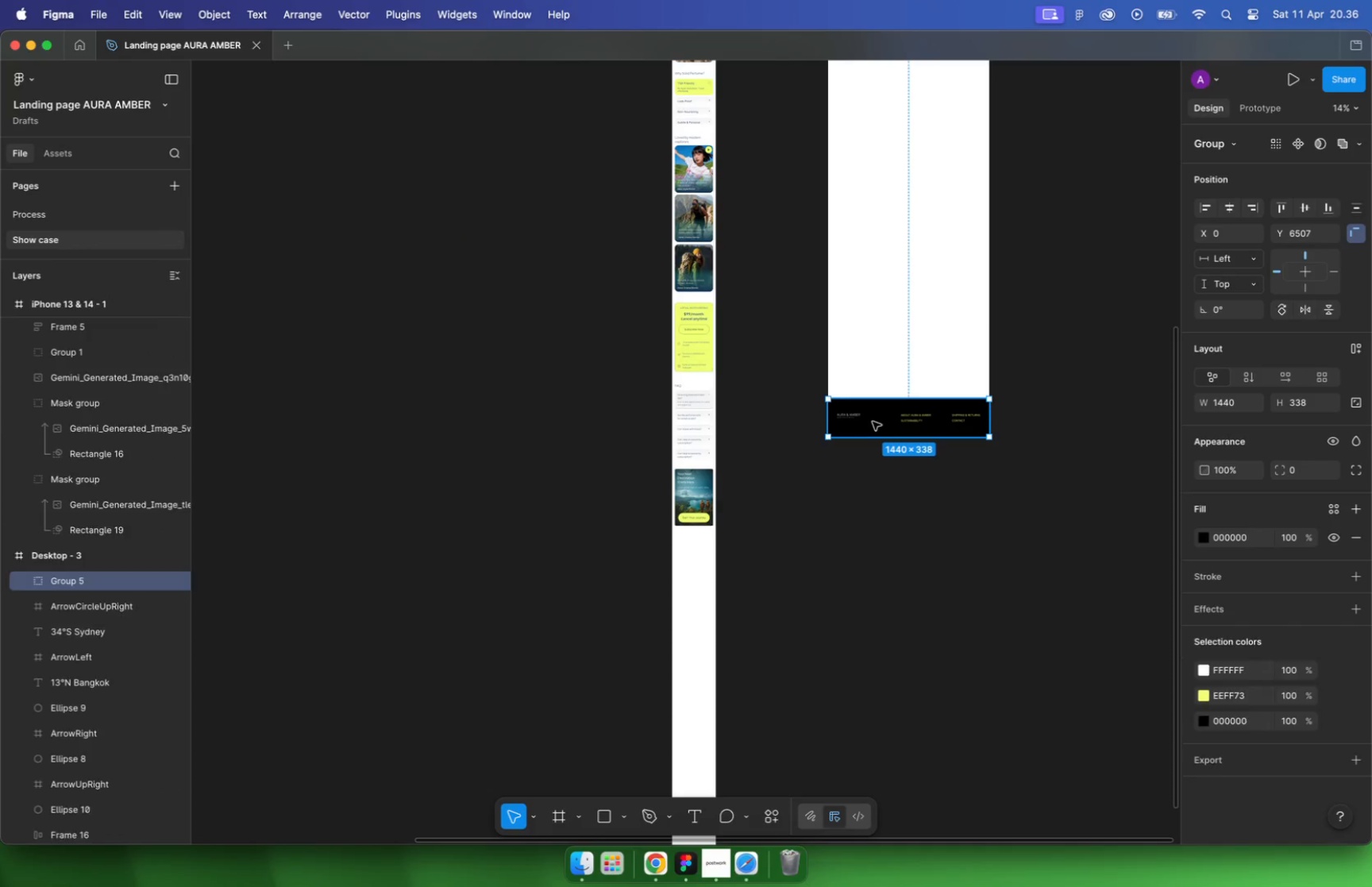 
left_click_drag(start_coordinate=[873, 422], to_coordinate=[680, 567])
 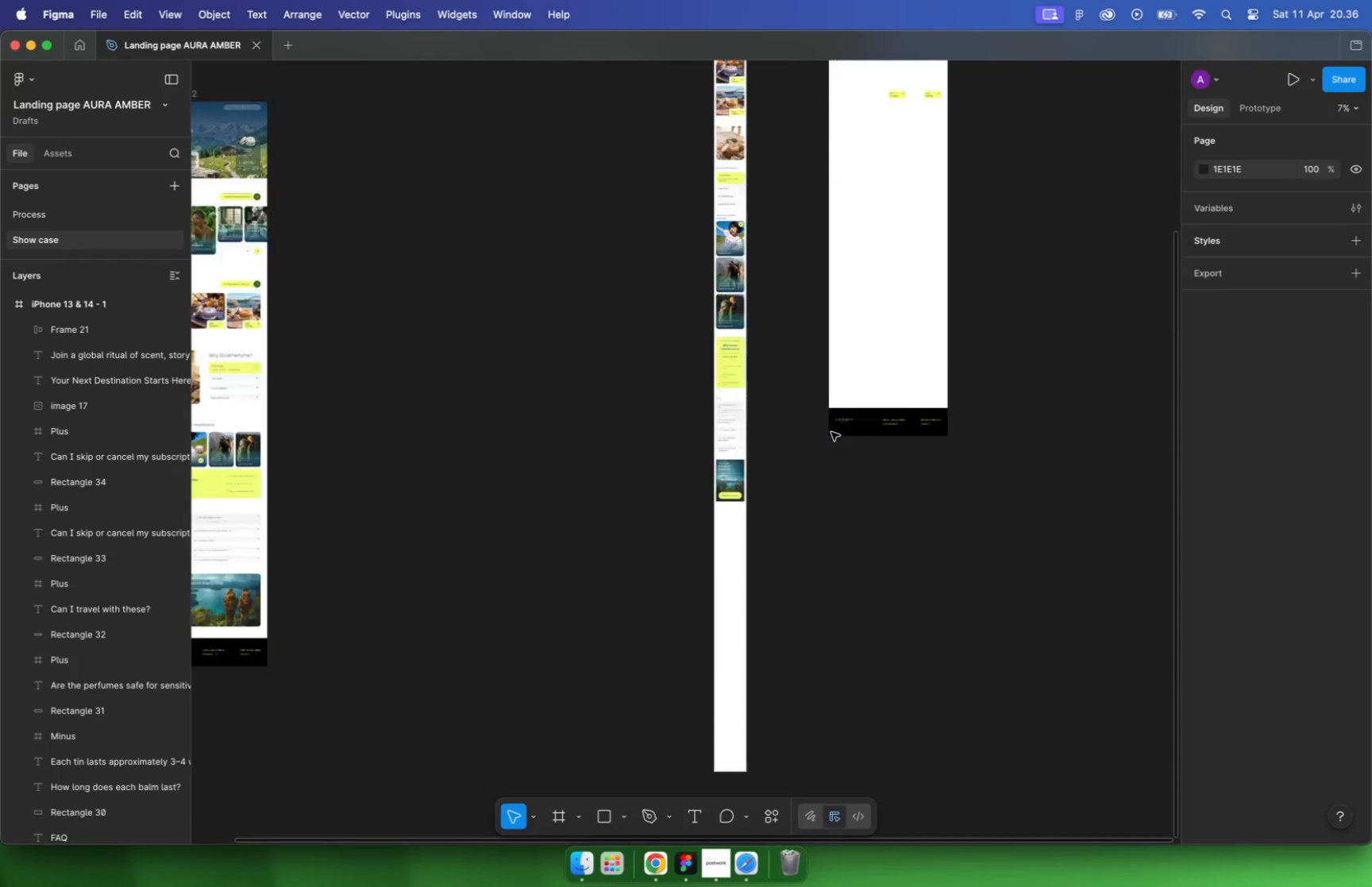 
hold_key(key=CommandLeft, duration=0.61)
 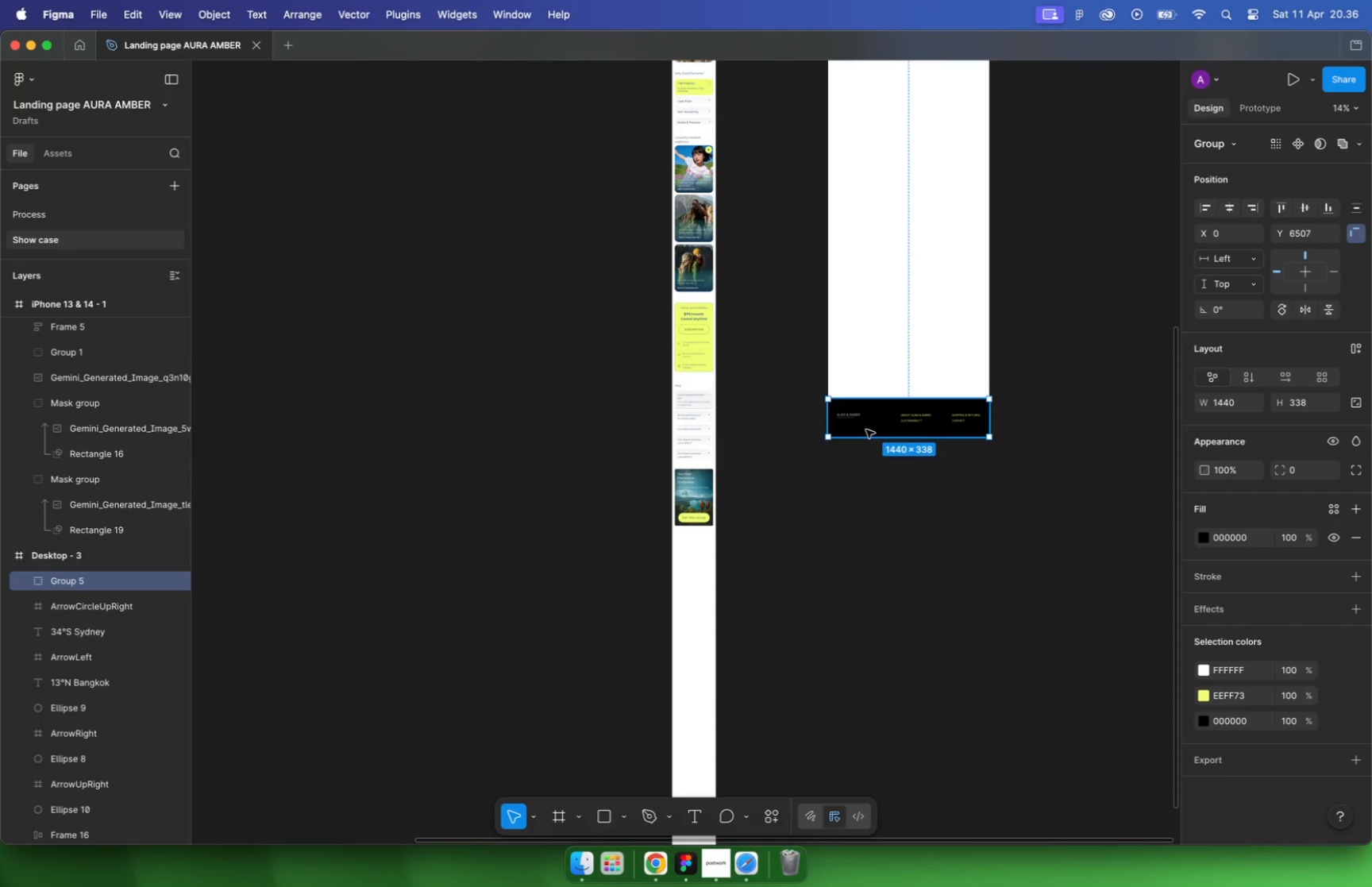 
hold_key(key=CommandLeft, duration=0.69)
 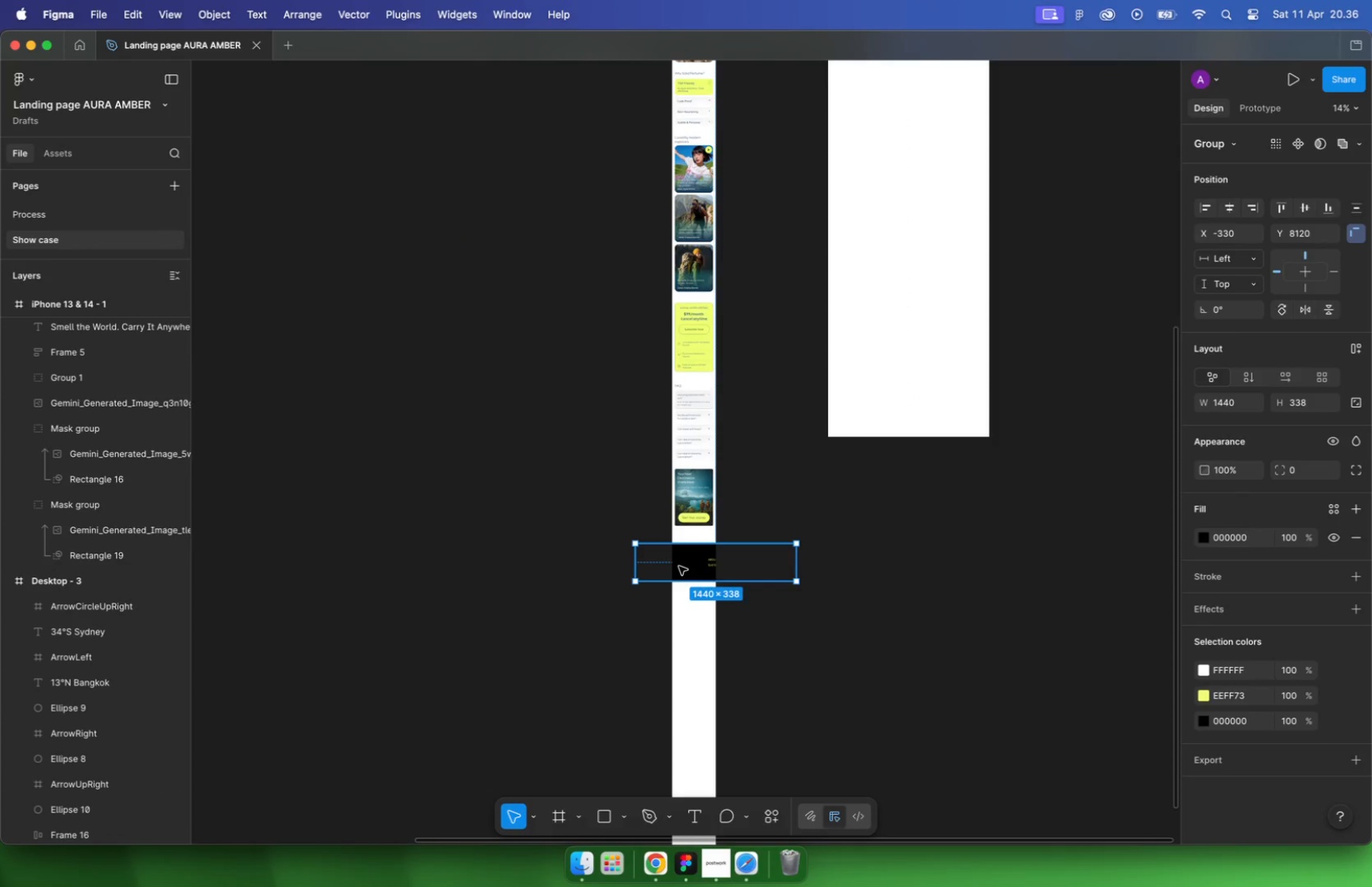 
scroll: coordinate [676, 562], scroll_direction: up, amount: 41.0
 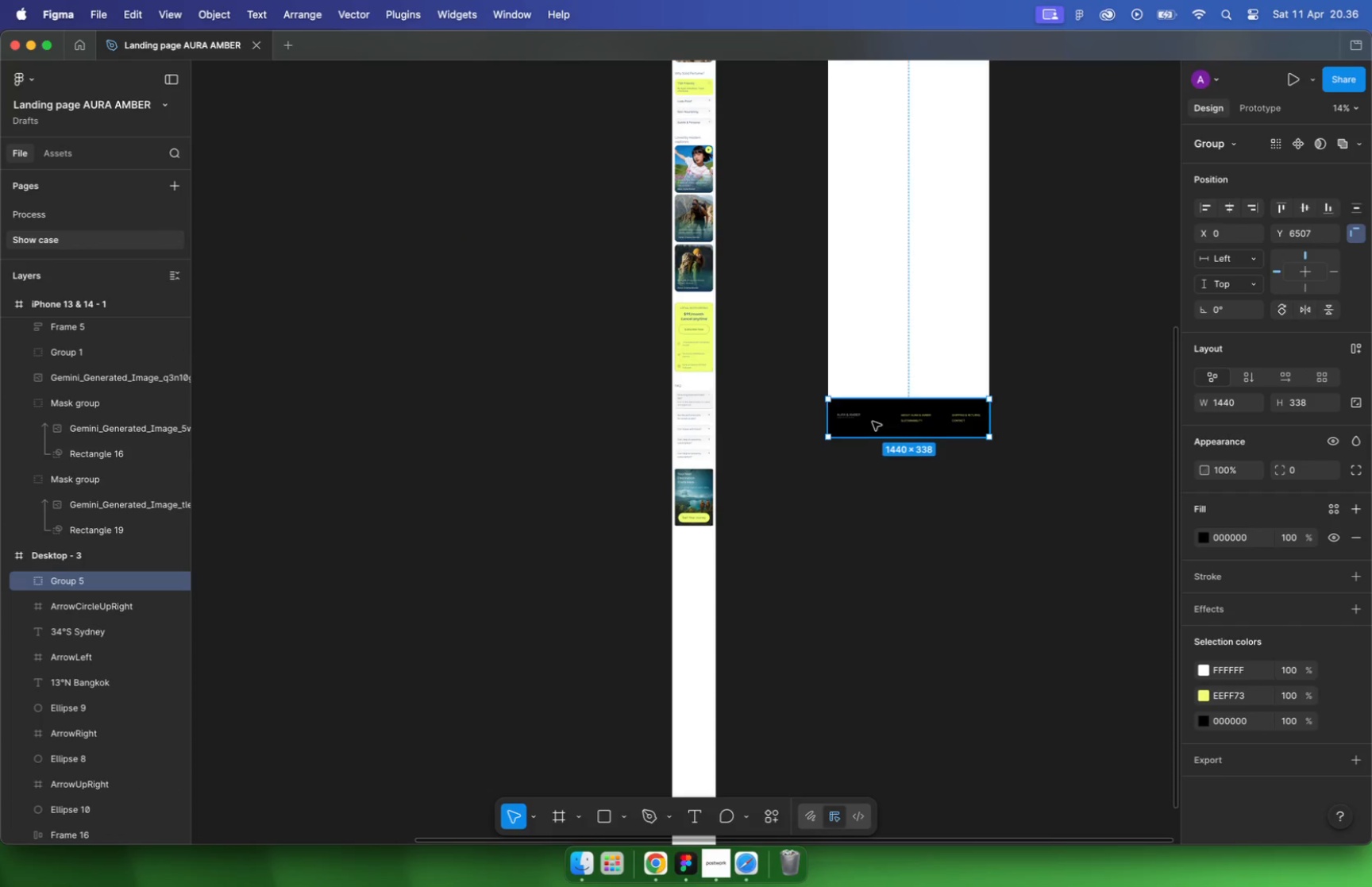 
left_click_drag(start_coordinate=[715, 511], to_coordinate=[824, 506])
 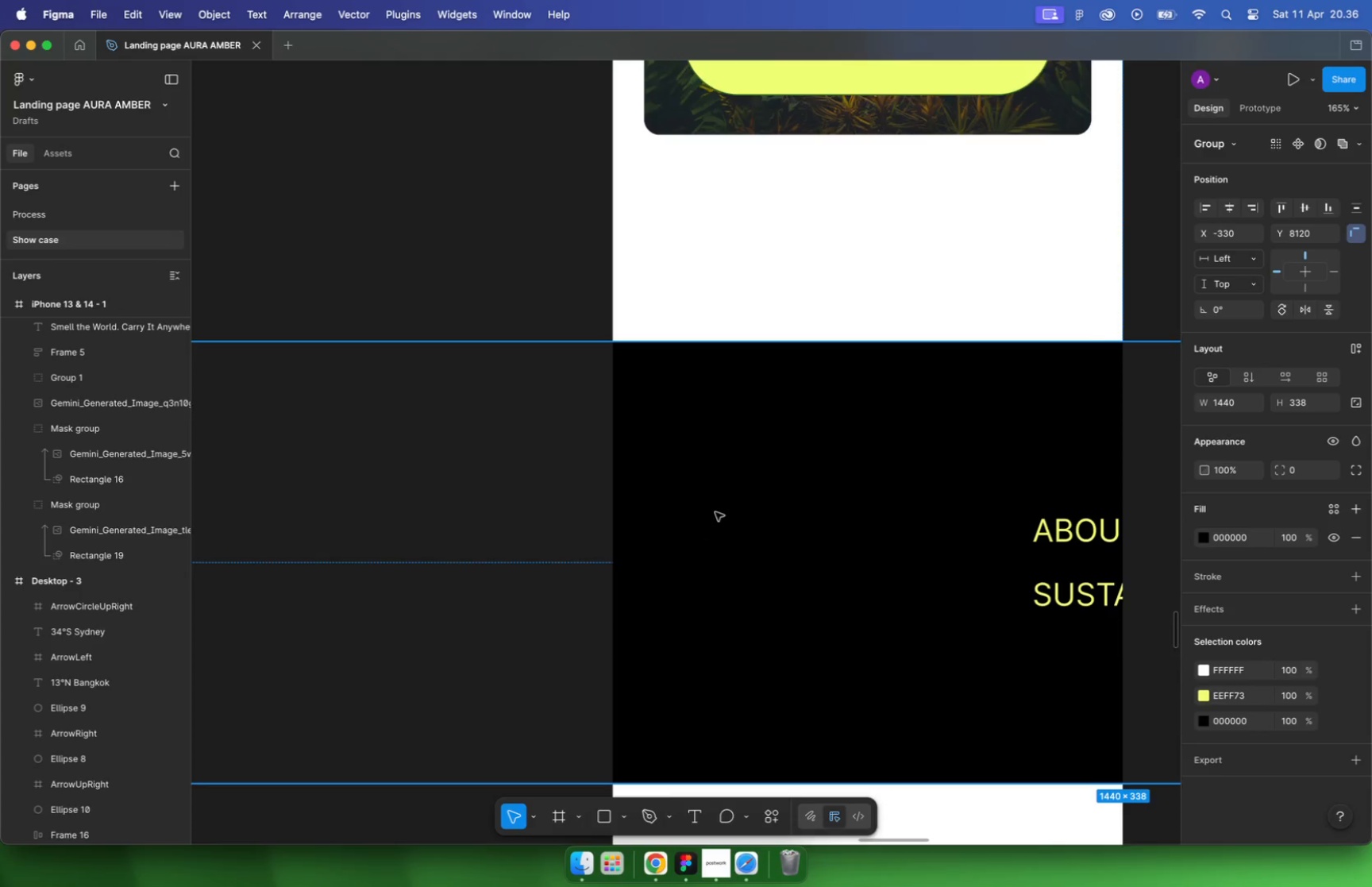 
scroll: coordinate [718, 511], scroll_direction: down, amount: 16.0
 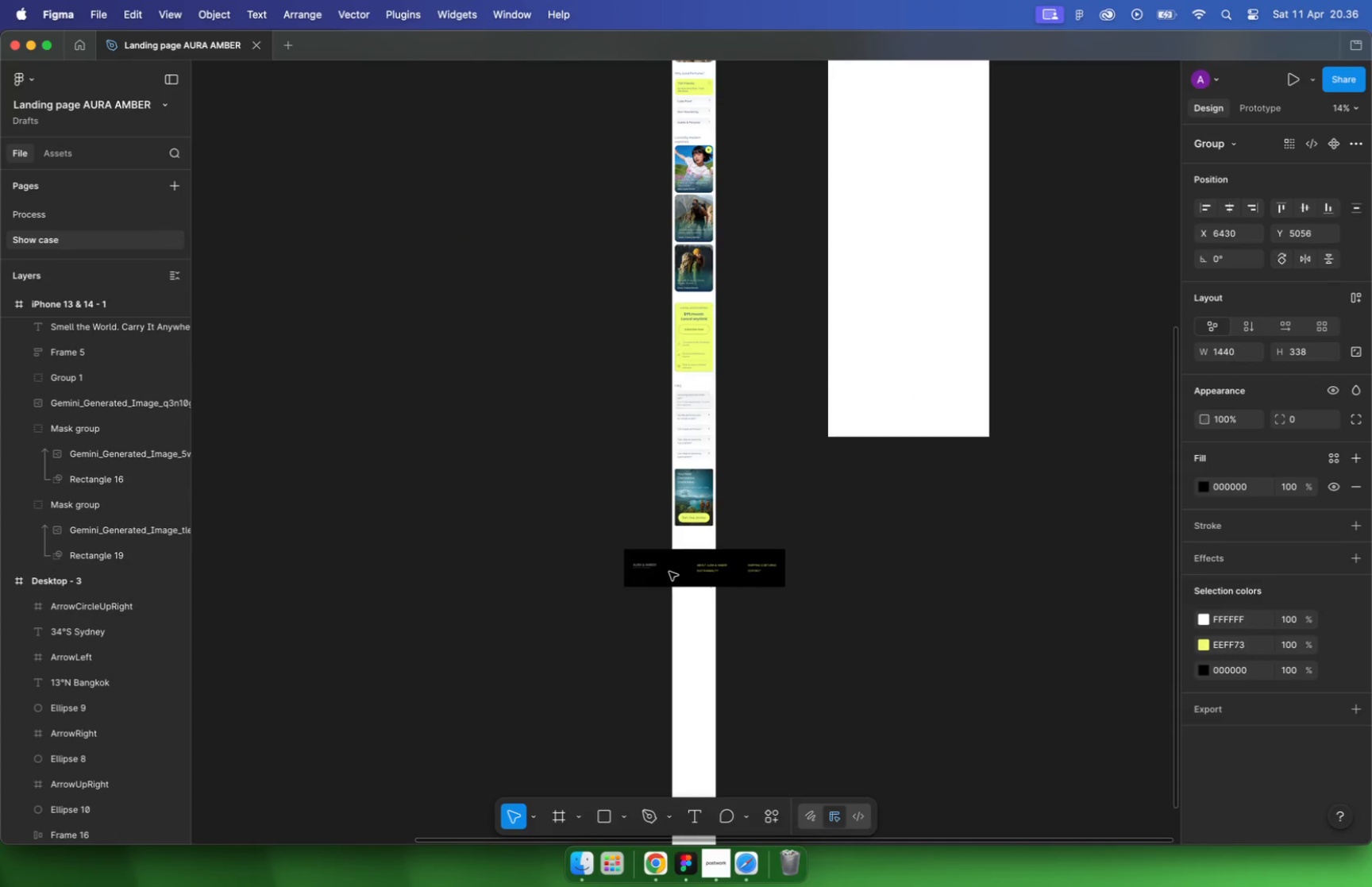 
left_click_drag(start_coordinate=[776, 514], to_coordinate=[1031, 506])
 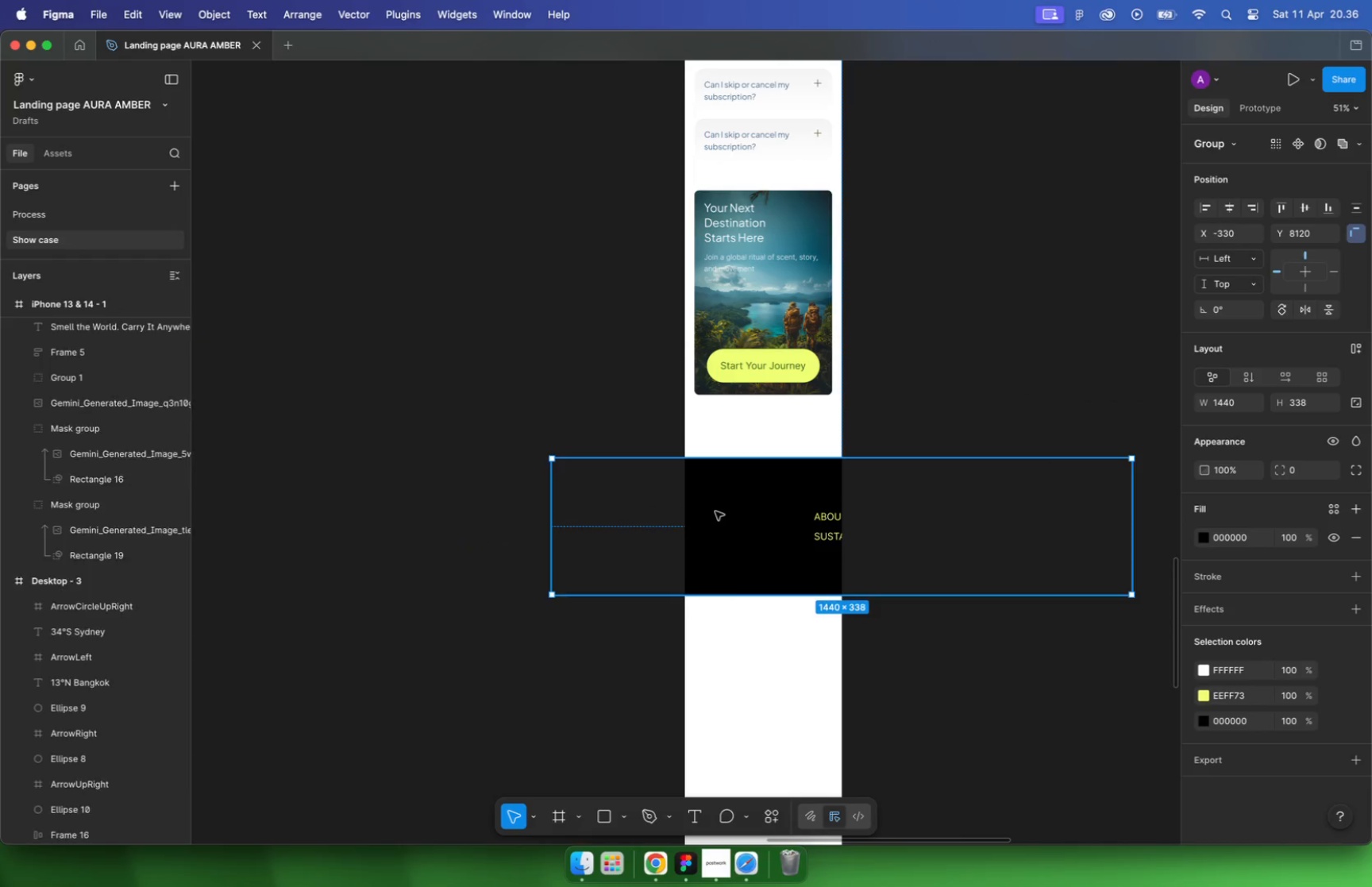 
hold_key(key=CommandLeft, duration=1.13)
scroll: coordinate [1127, 480], scroll_direction: up, amount: 6.0
 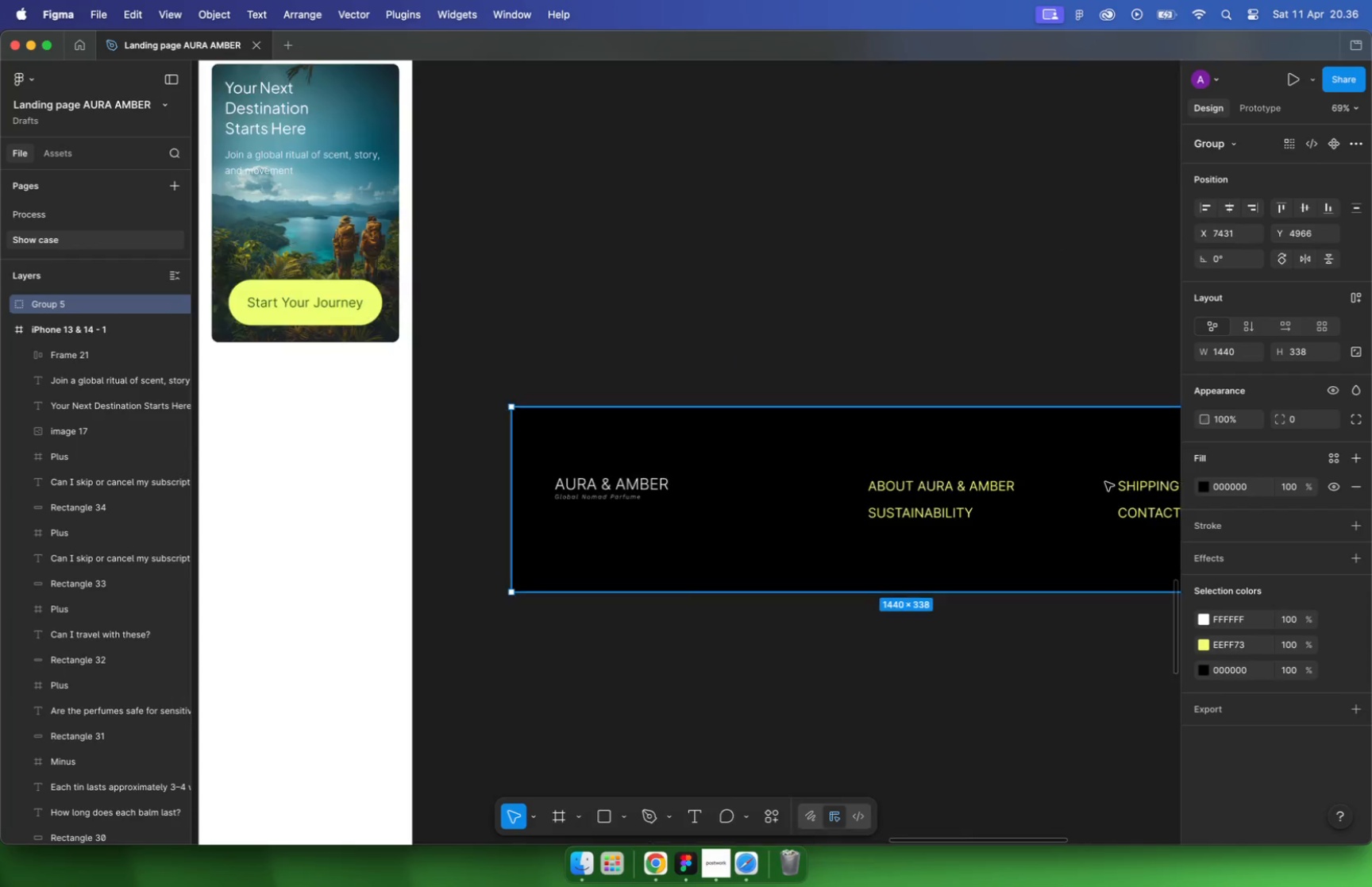 
left_click([835, 433])
 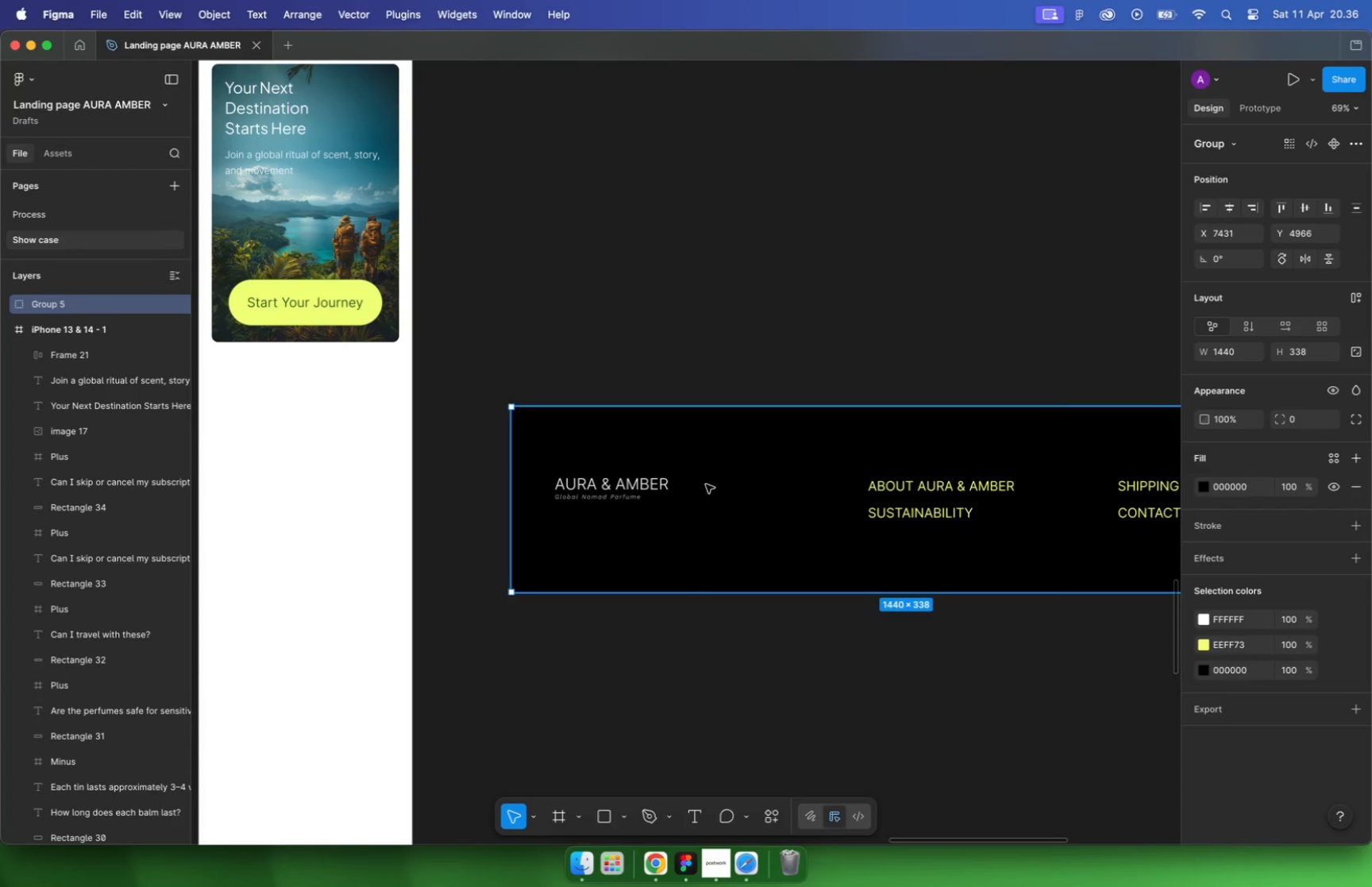 
right_click([711, 477])
 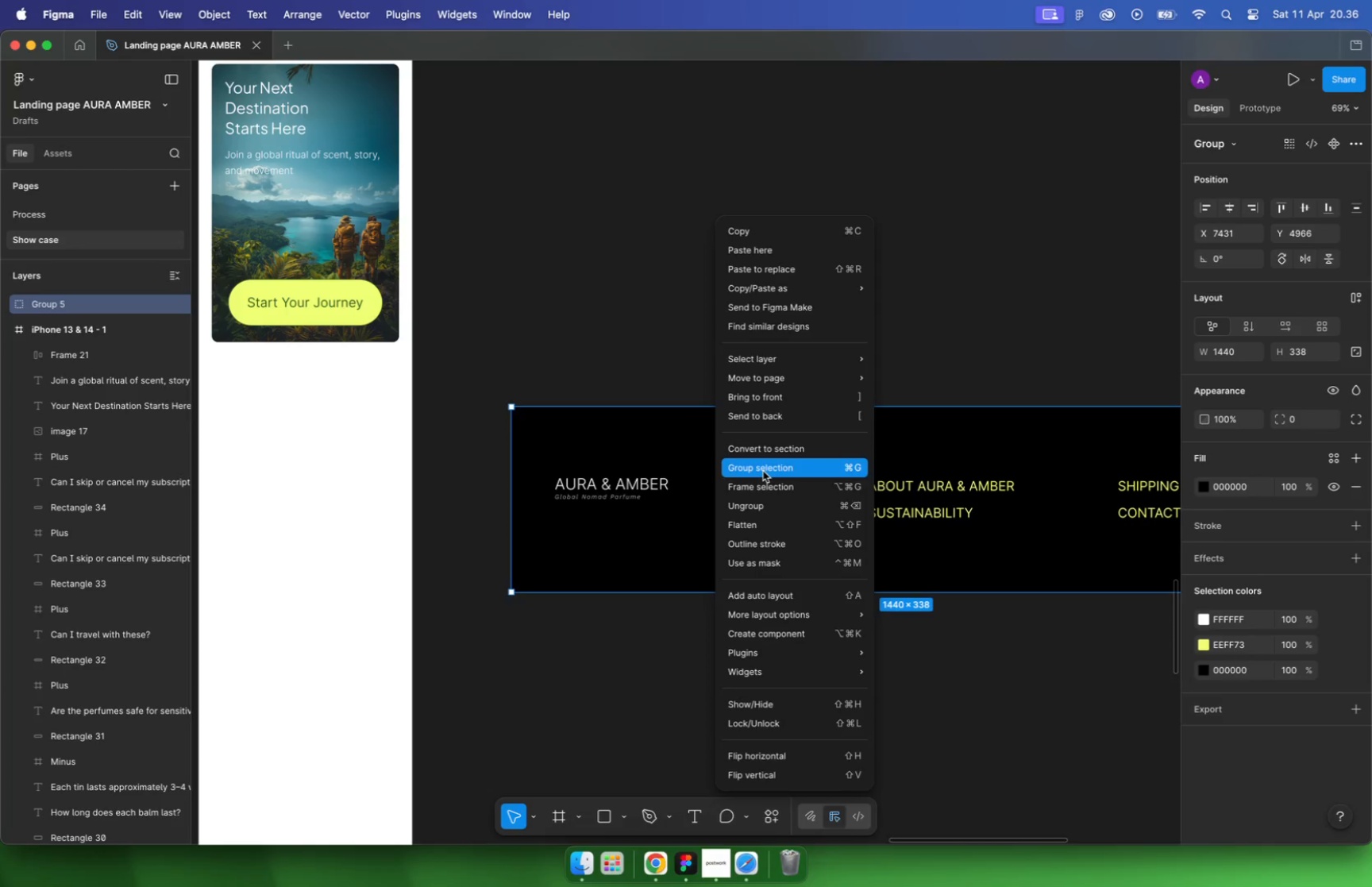 
left_click([761, 503])
 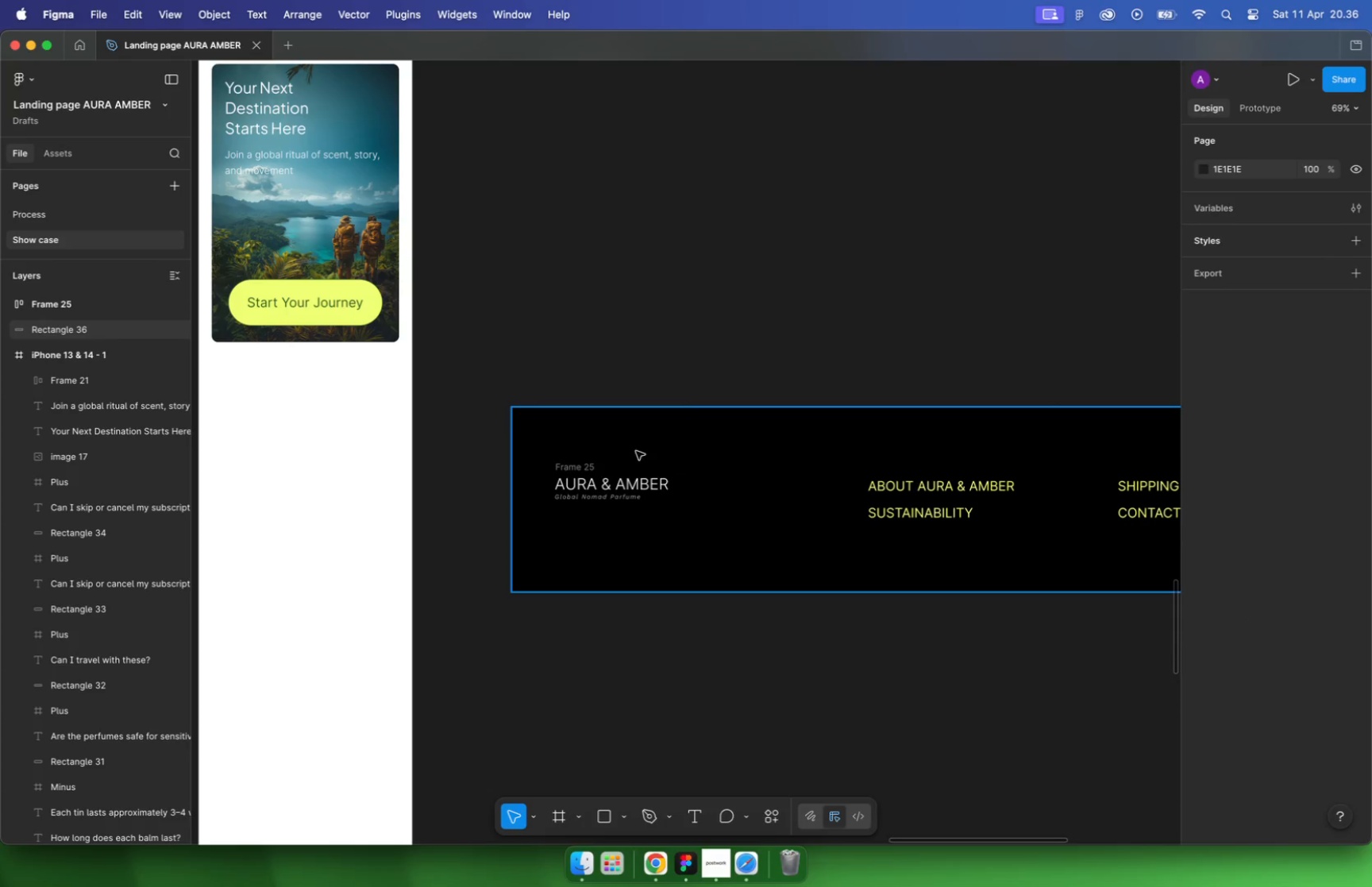 
left_click_drag(start_coordinate=[838, 668], to_coordinate=[838, 661])
 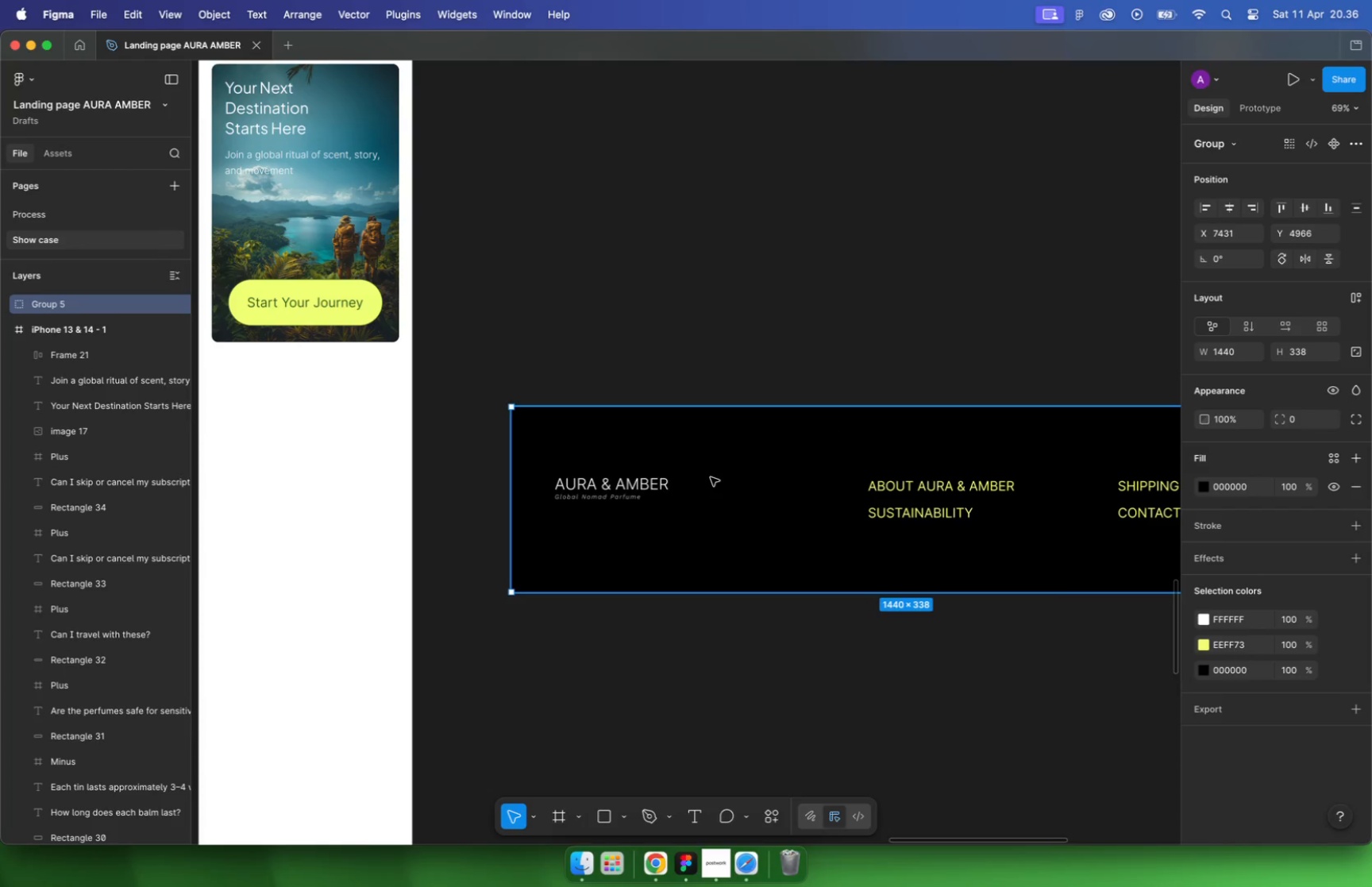 
key(Meta+CommandLeft)
 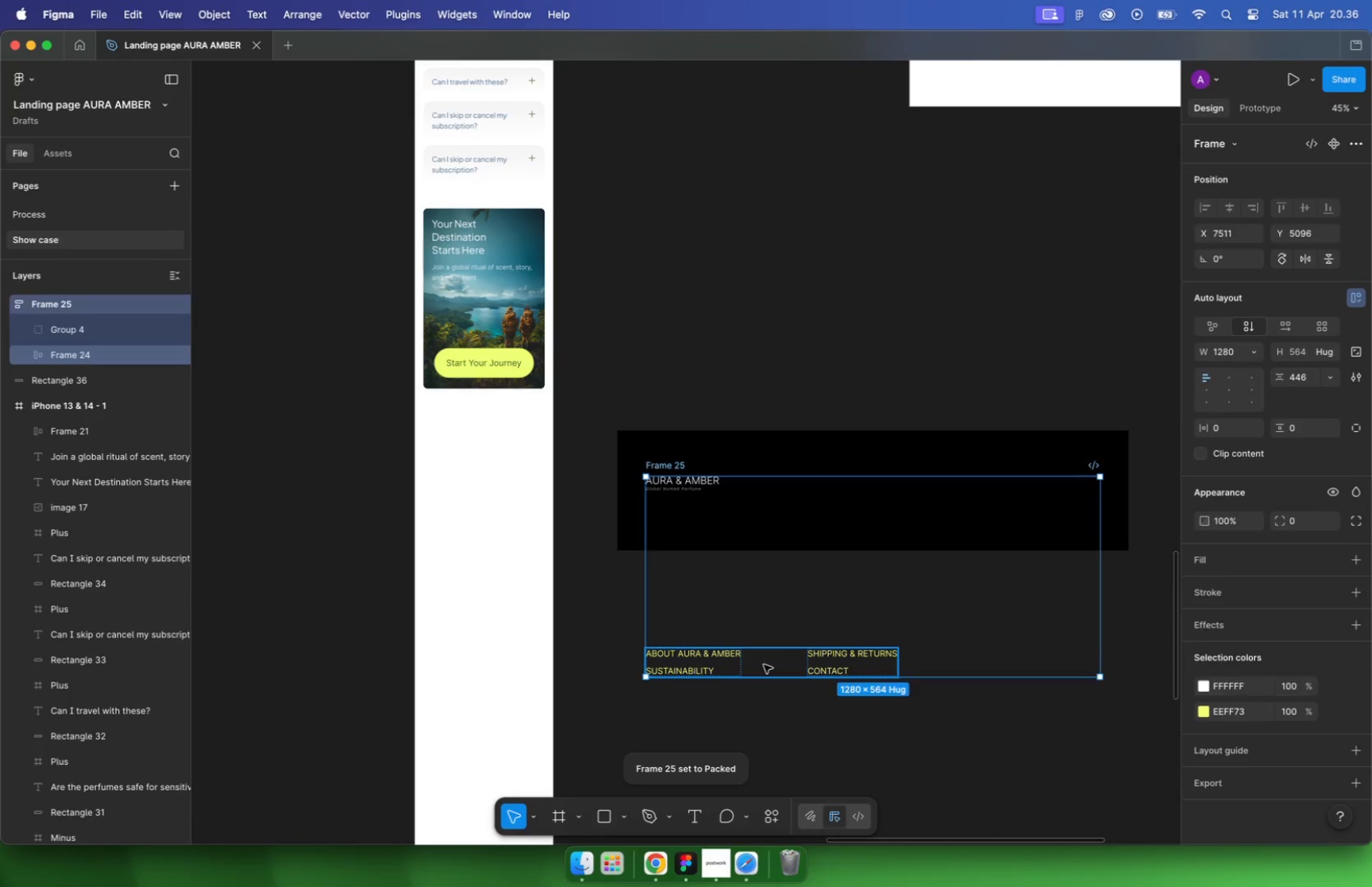 
scroll: coordinate [813, 476], scroll_direction: down, amount: 5.0
 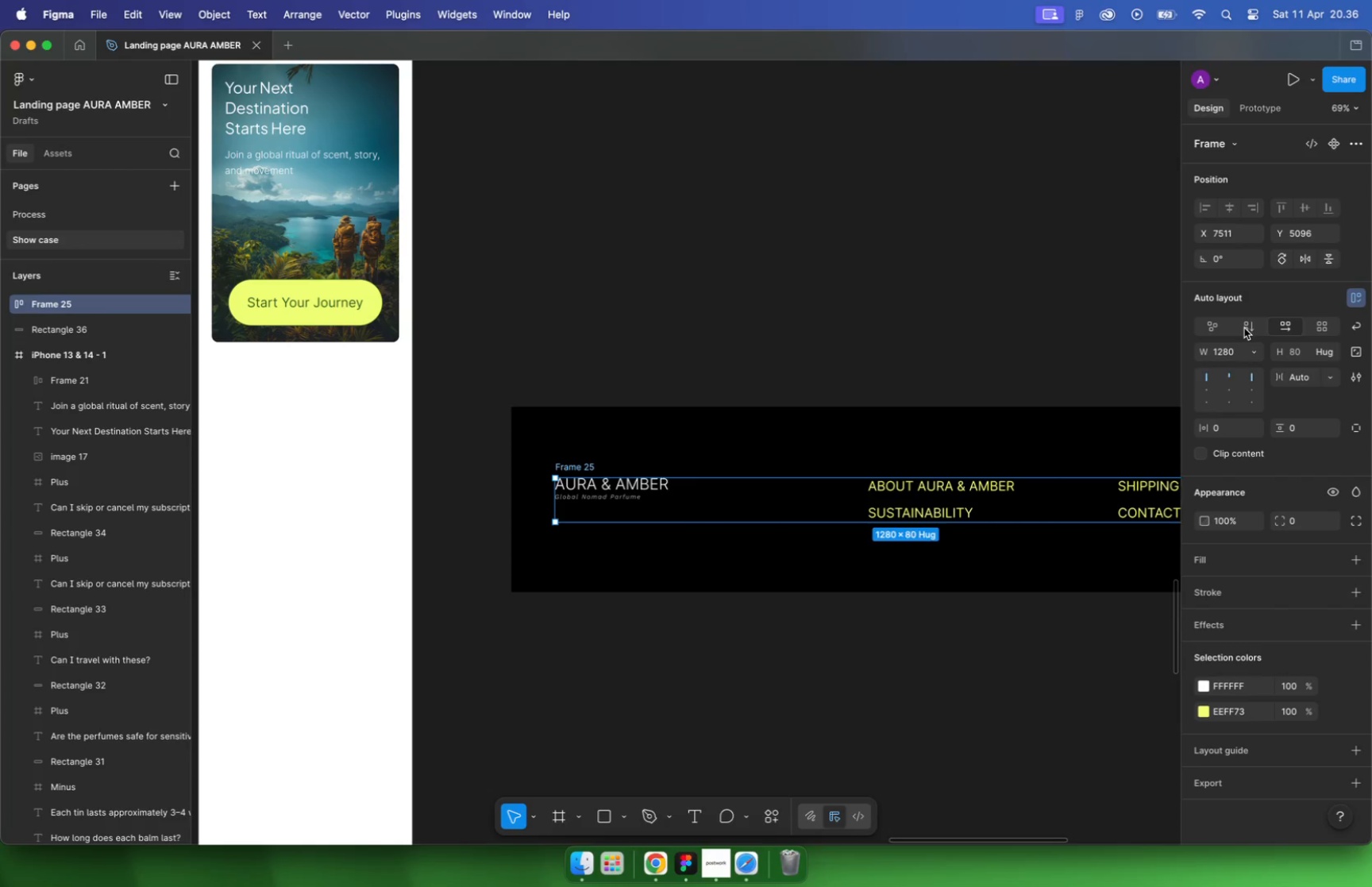 
left_click([772, 667])
 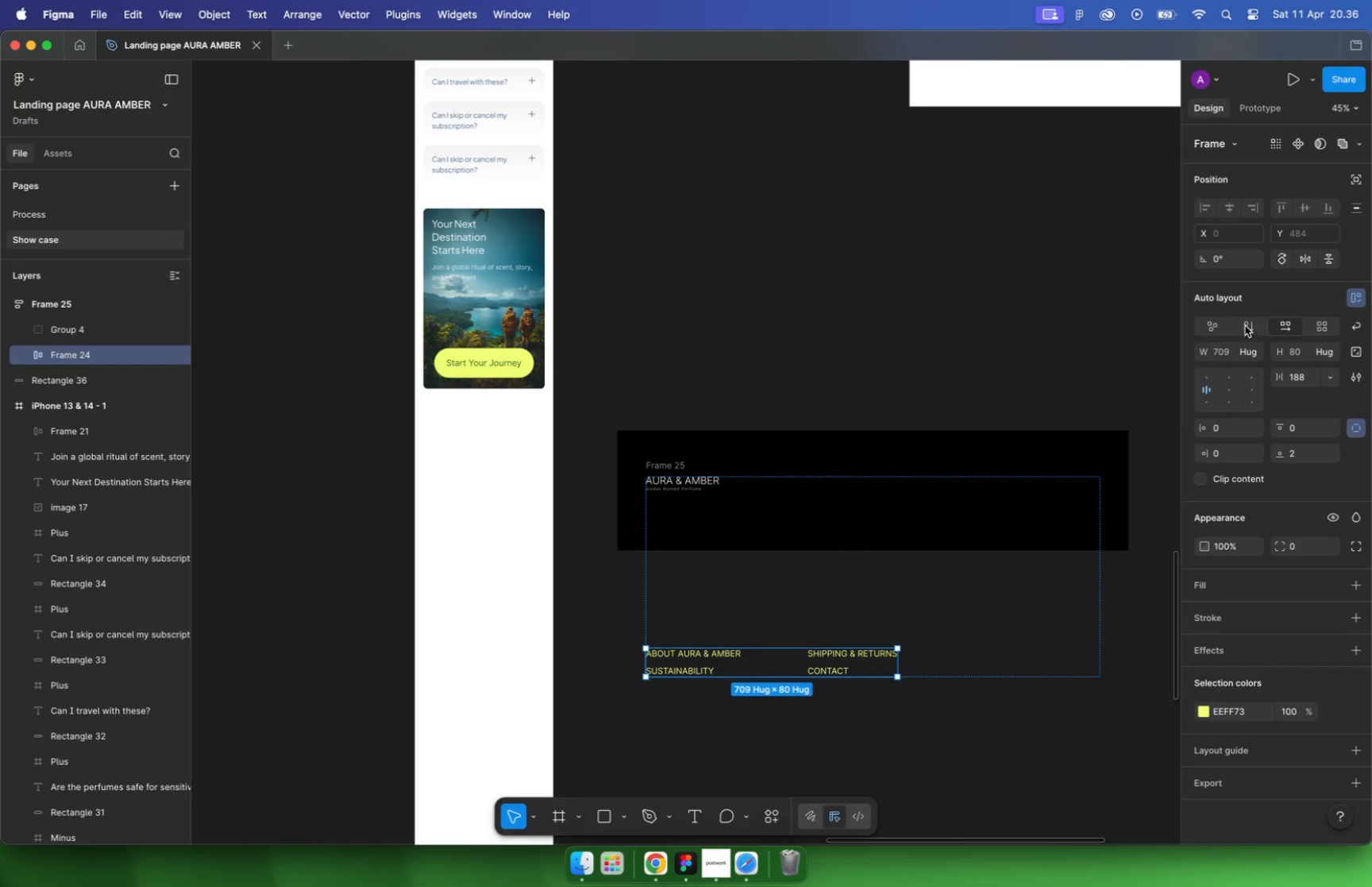 
left_click([869, 638])
 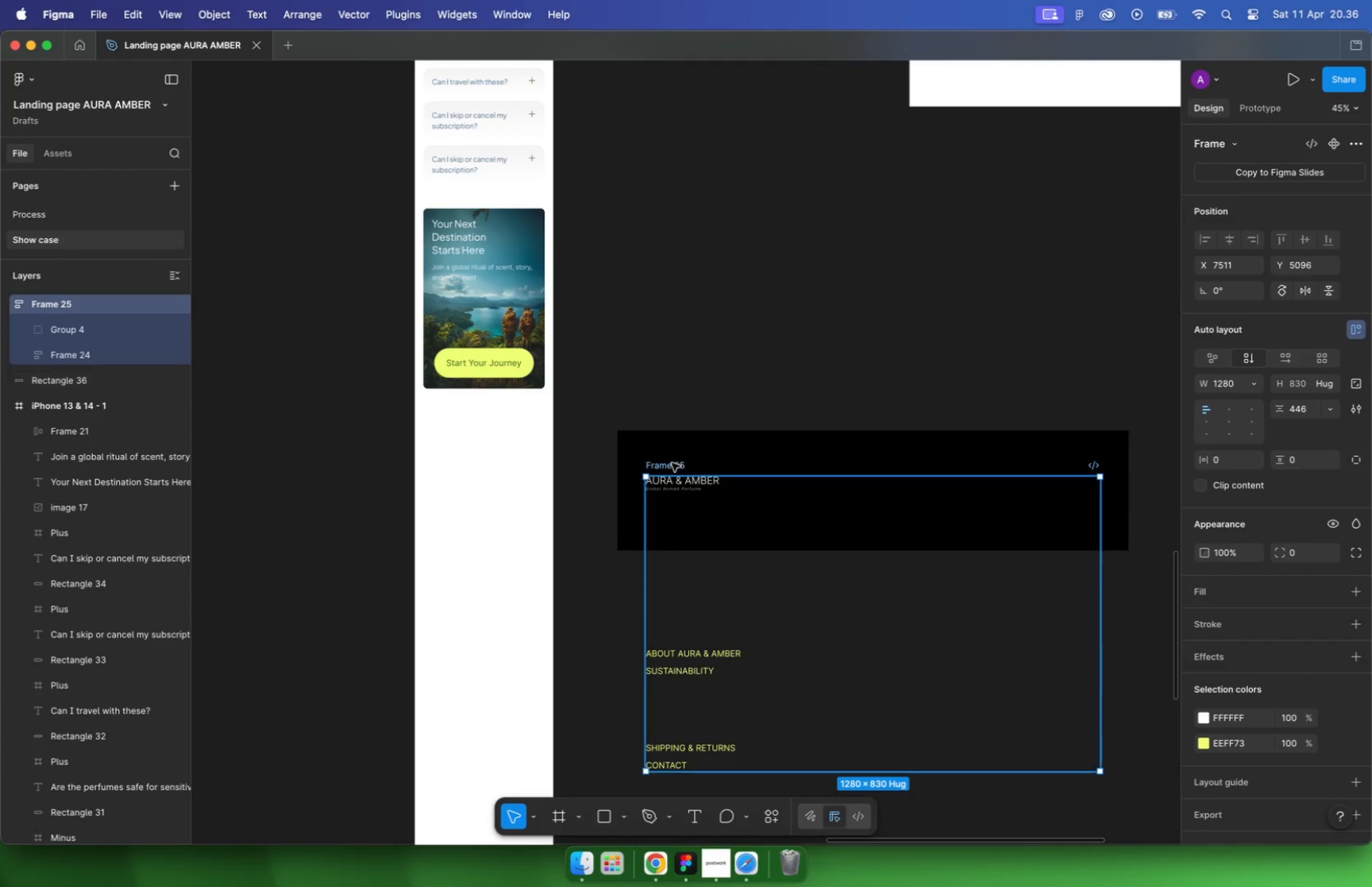 
left_click([673, 468])
 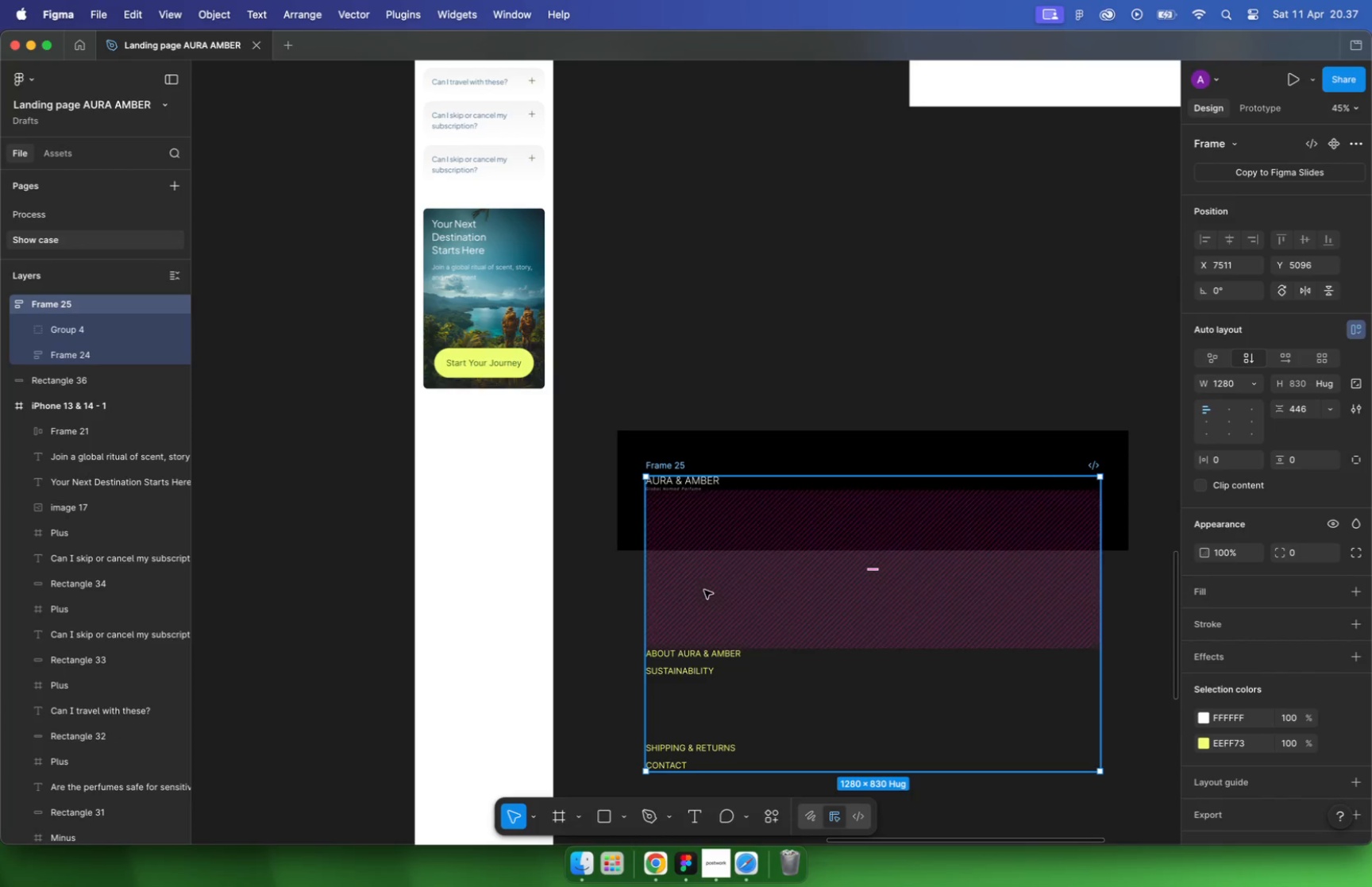 
type(32)
 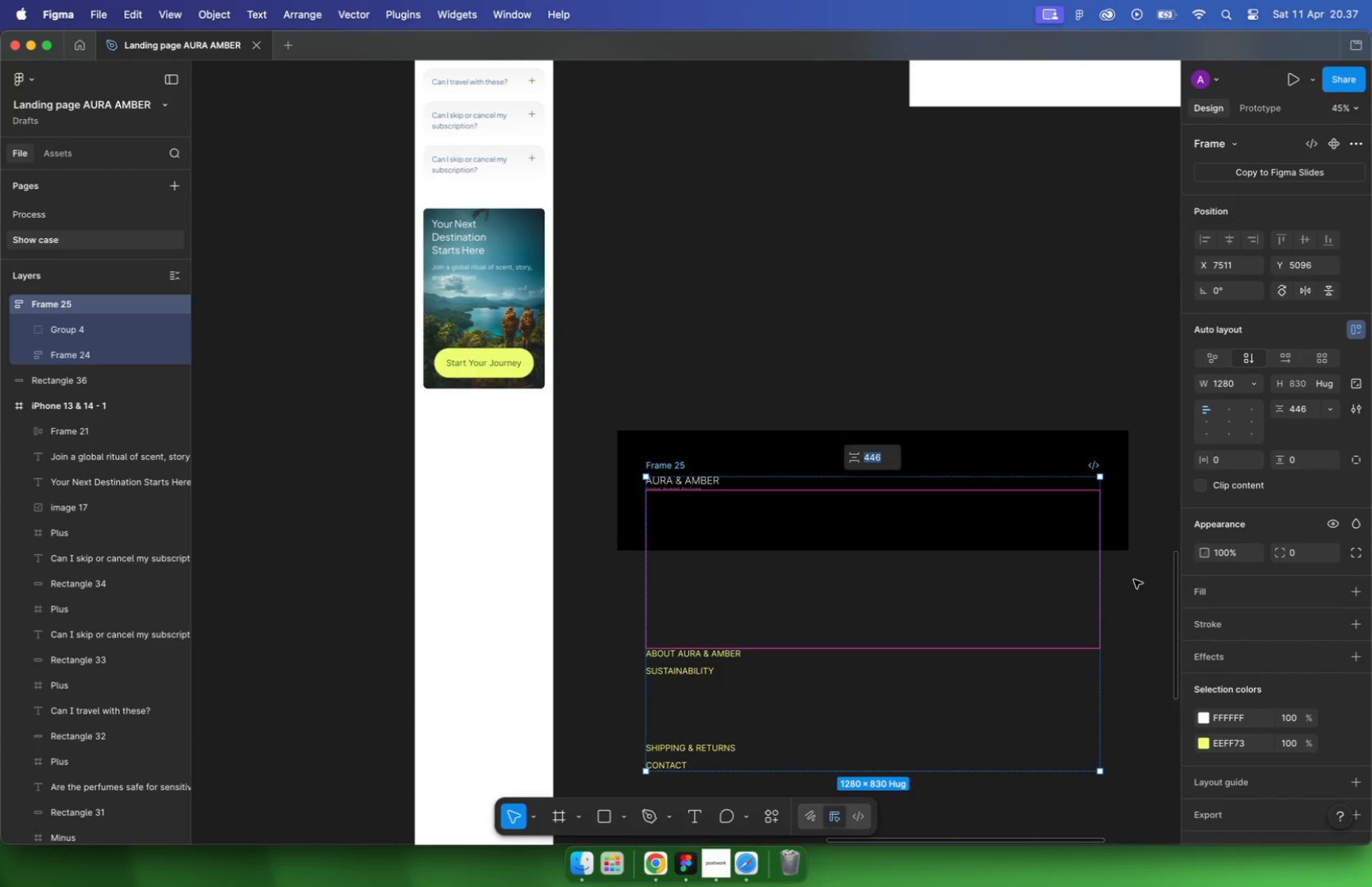 
key(Enter)
 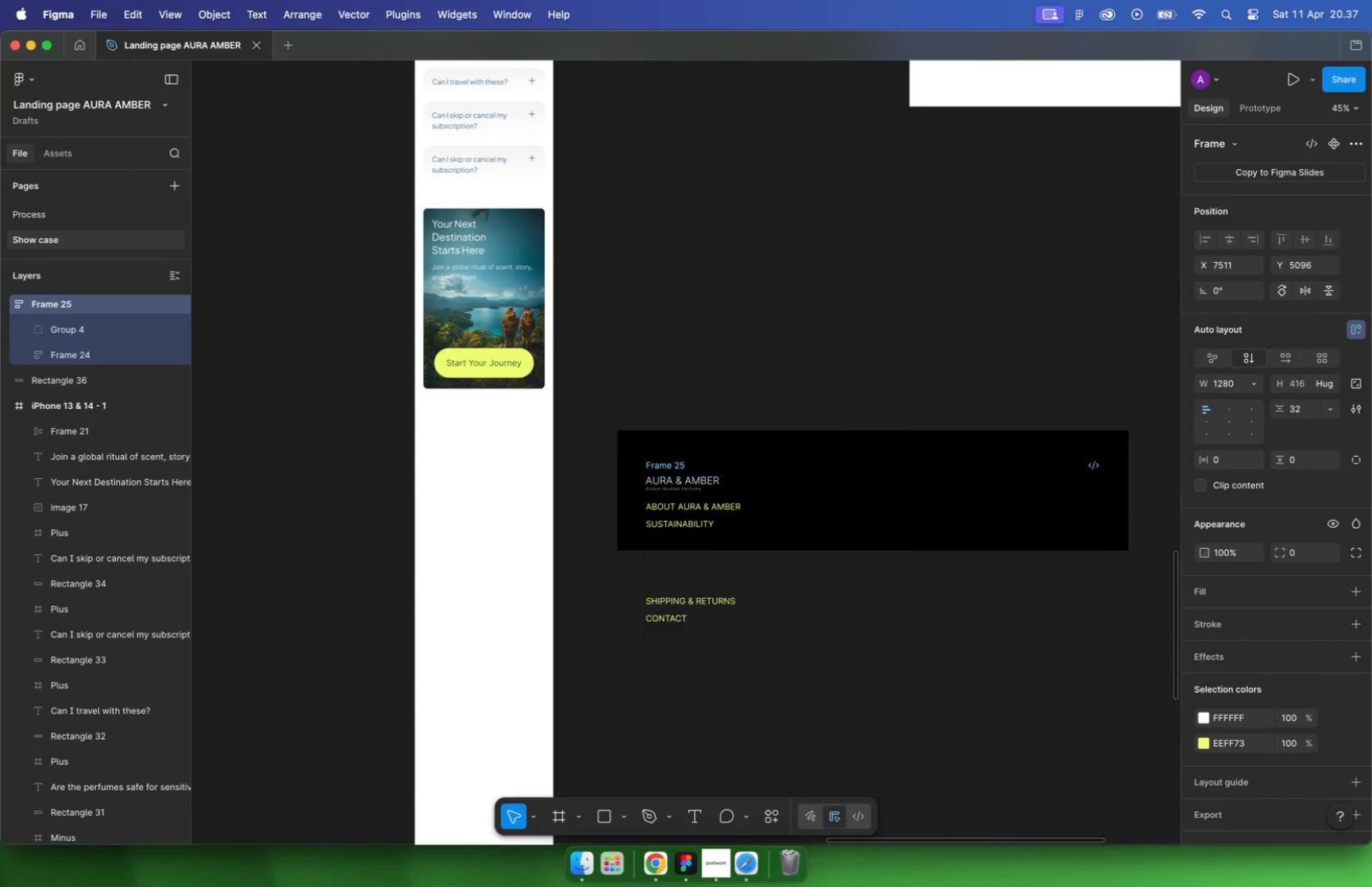 
hold_key(key=CommandLeft, duration=0.59)
scroll: coordinate [746, 501], scroll_direction: up, amount: 10.0
 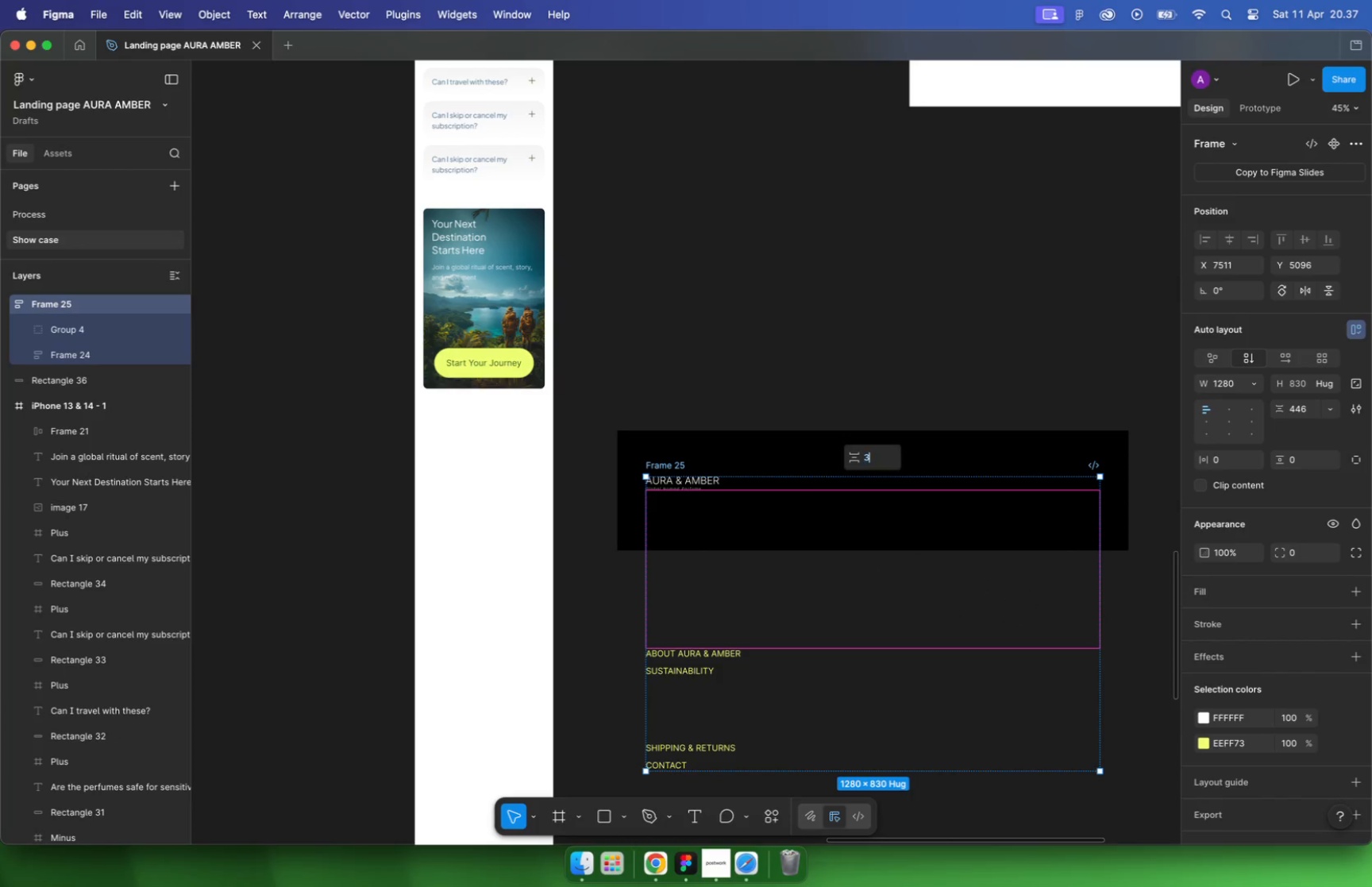 
hold_key(key=CommandLeft, duration=0.39)
scroll: coordinate [767, 485], scroll_direction: down, amount: 1.0
 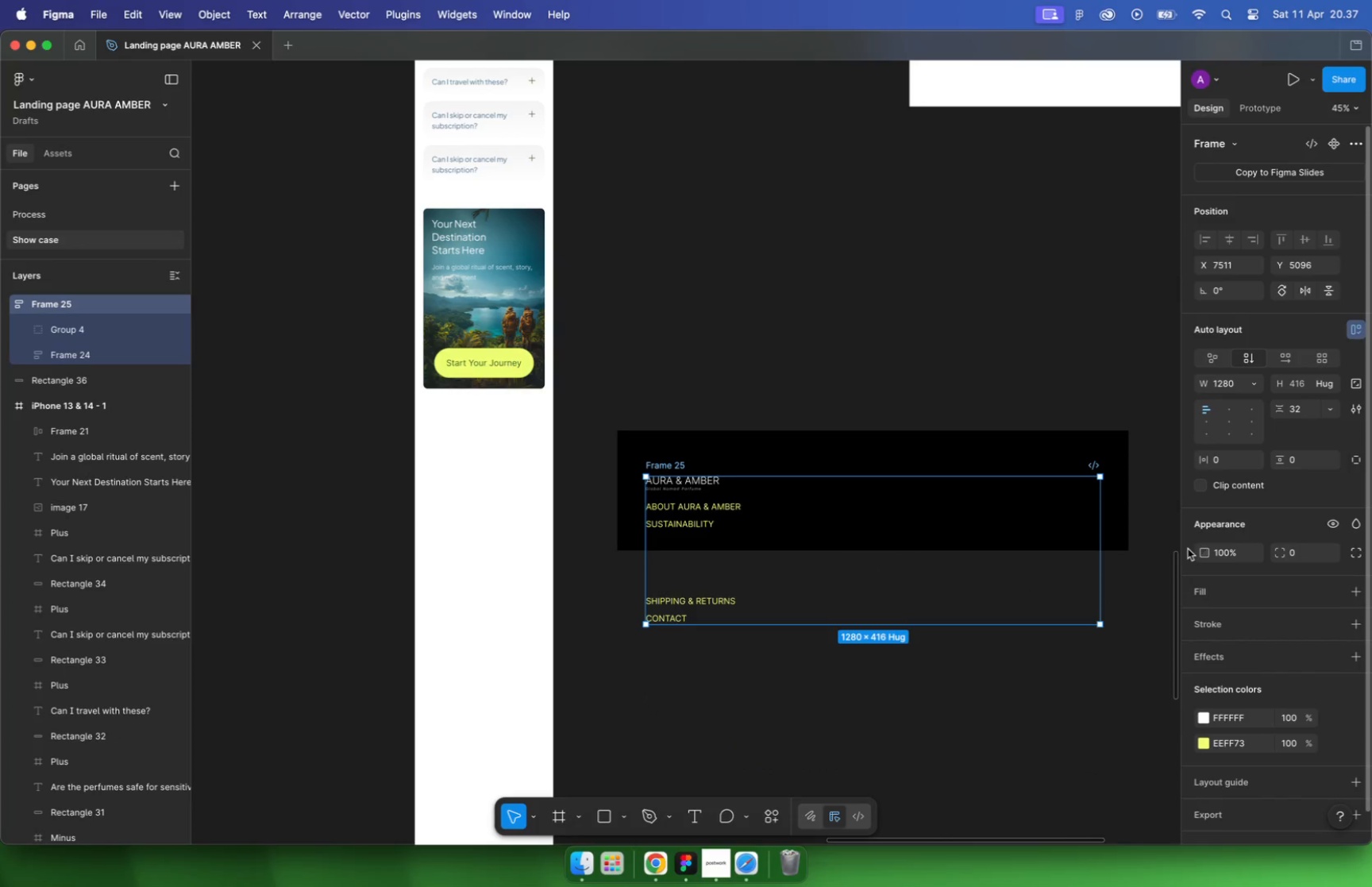 
key(Meta+CommandLeft)
 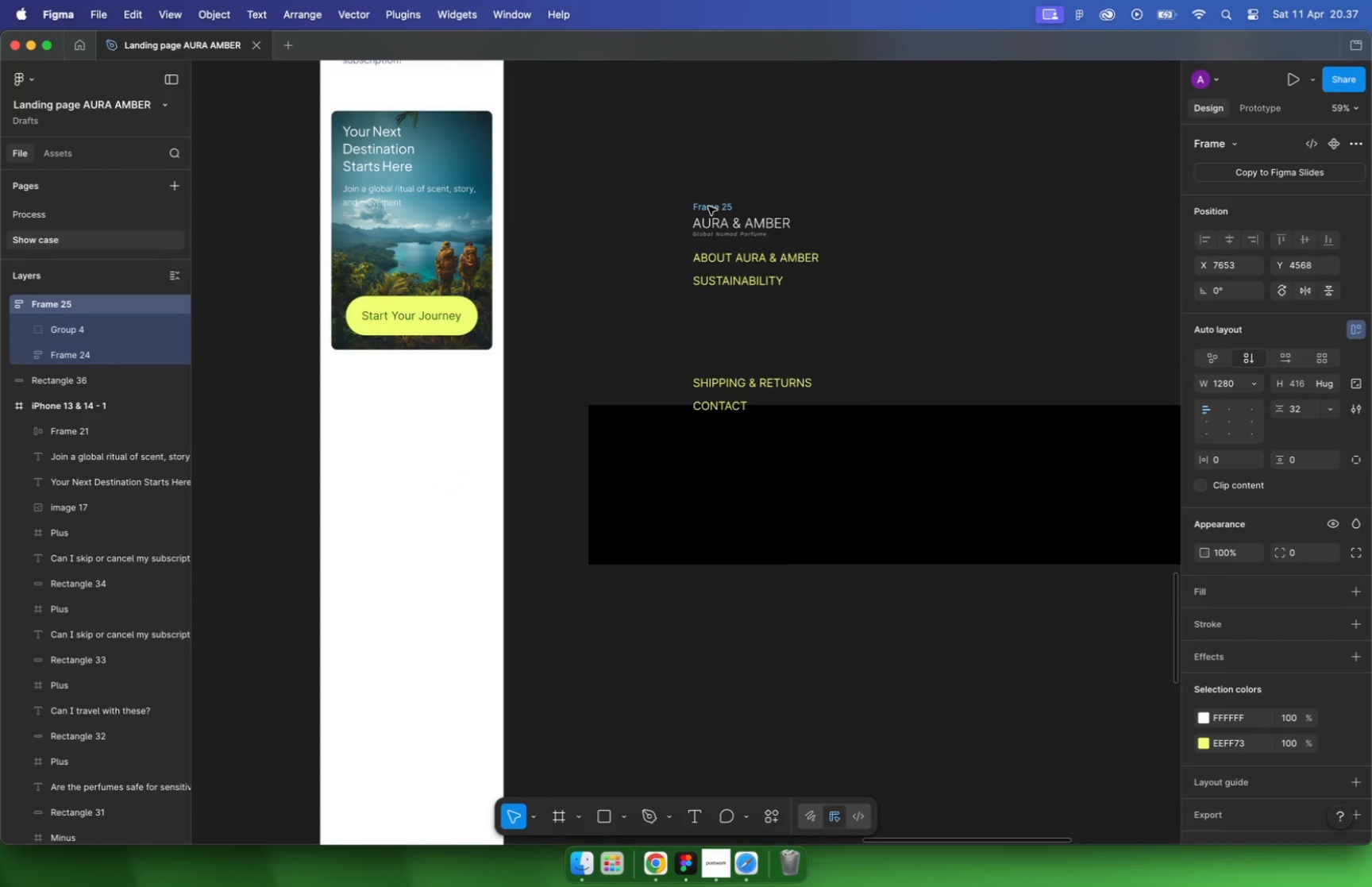 
scroll: coordinate [781, 494], scroll_direction: down, amount: 5.0
 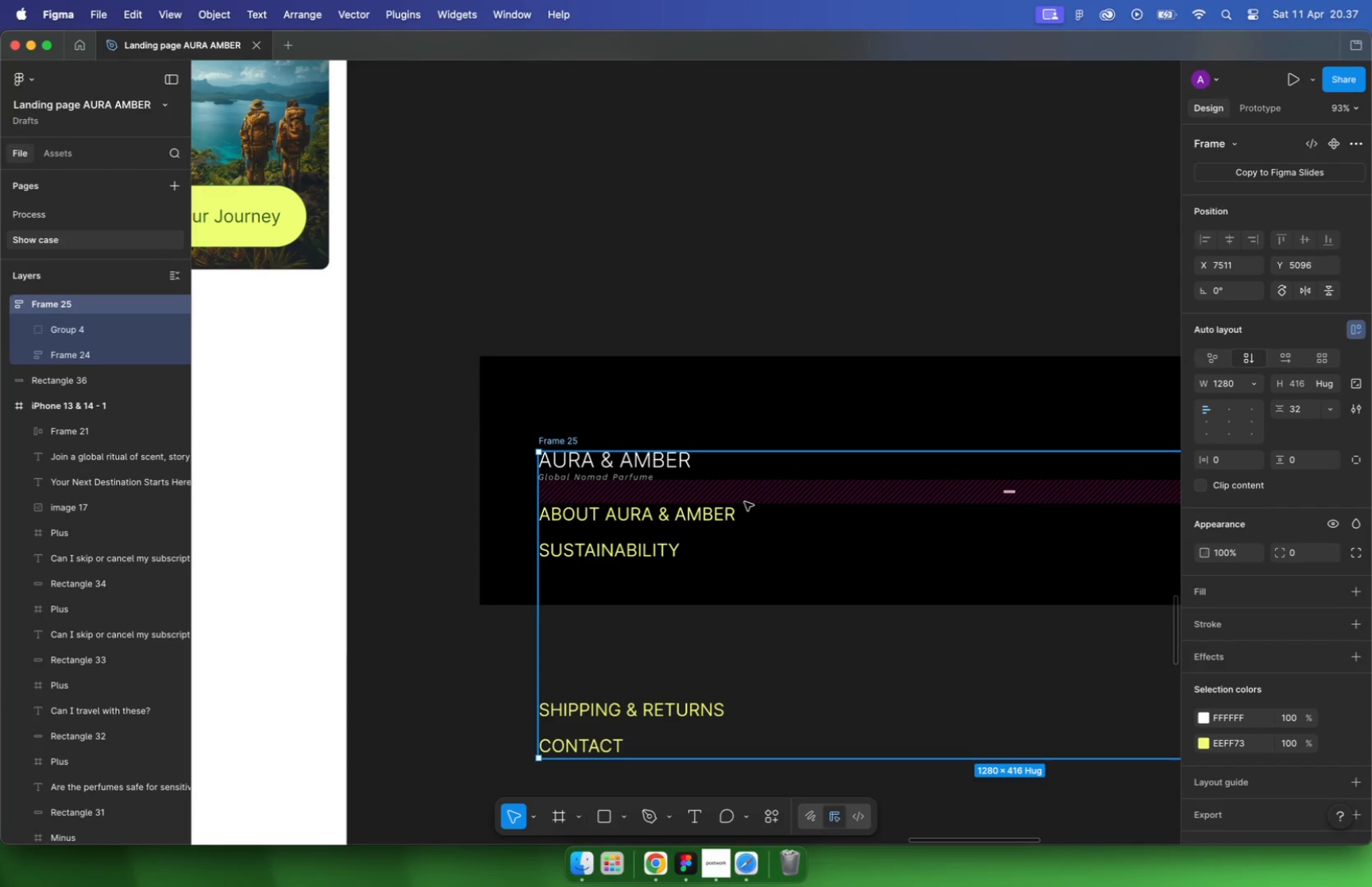 
left_click_drag(start_coordinate=[641, 455], to_coordinate=[671, 156])
 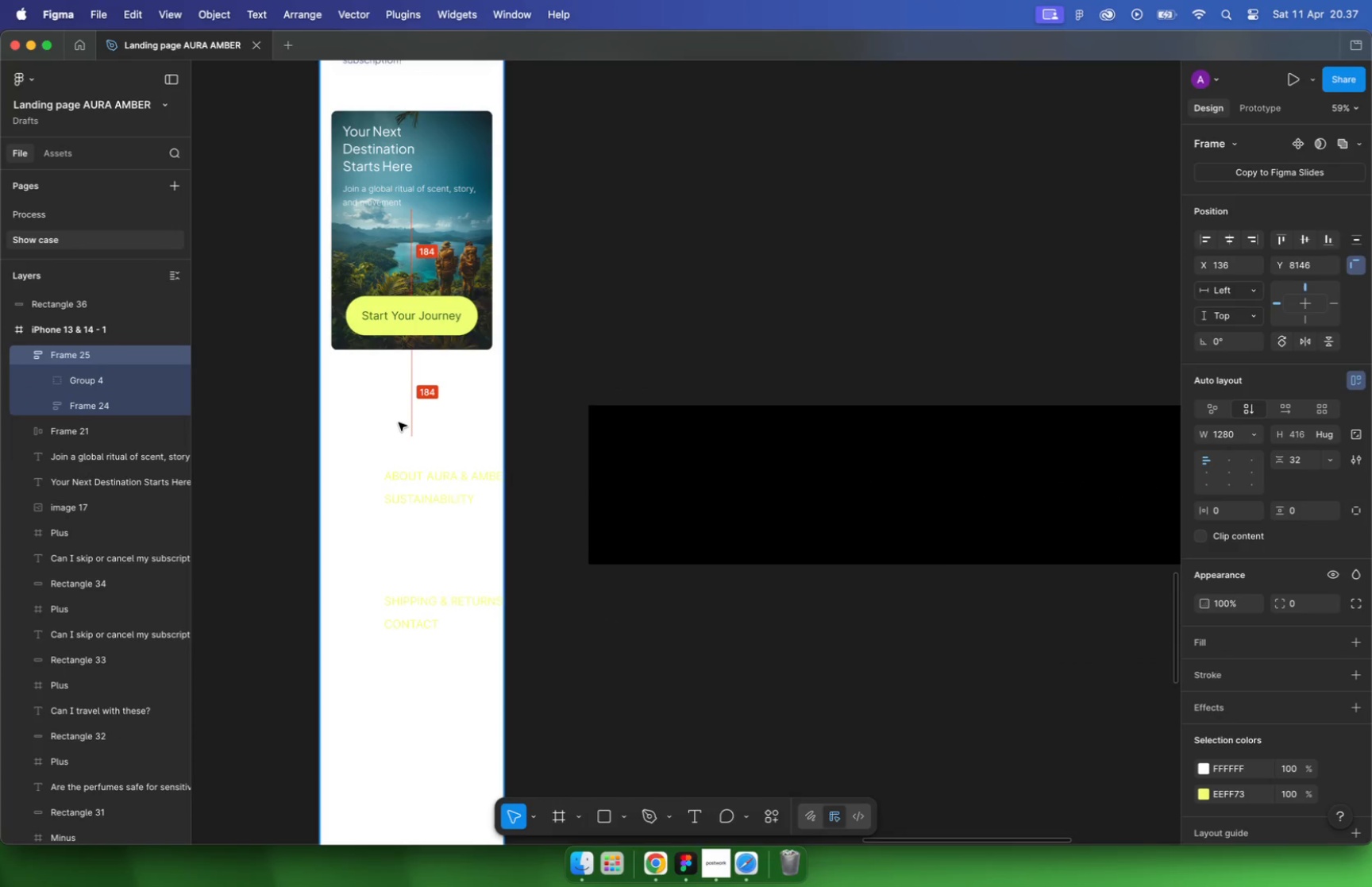 
key(Meta+CommandLeft)
 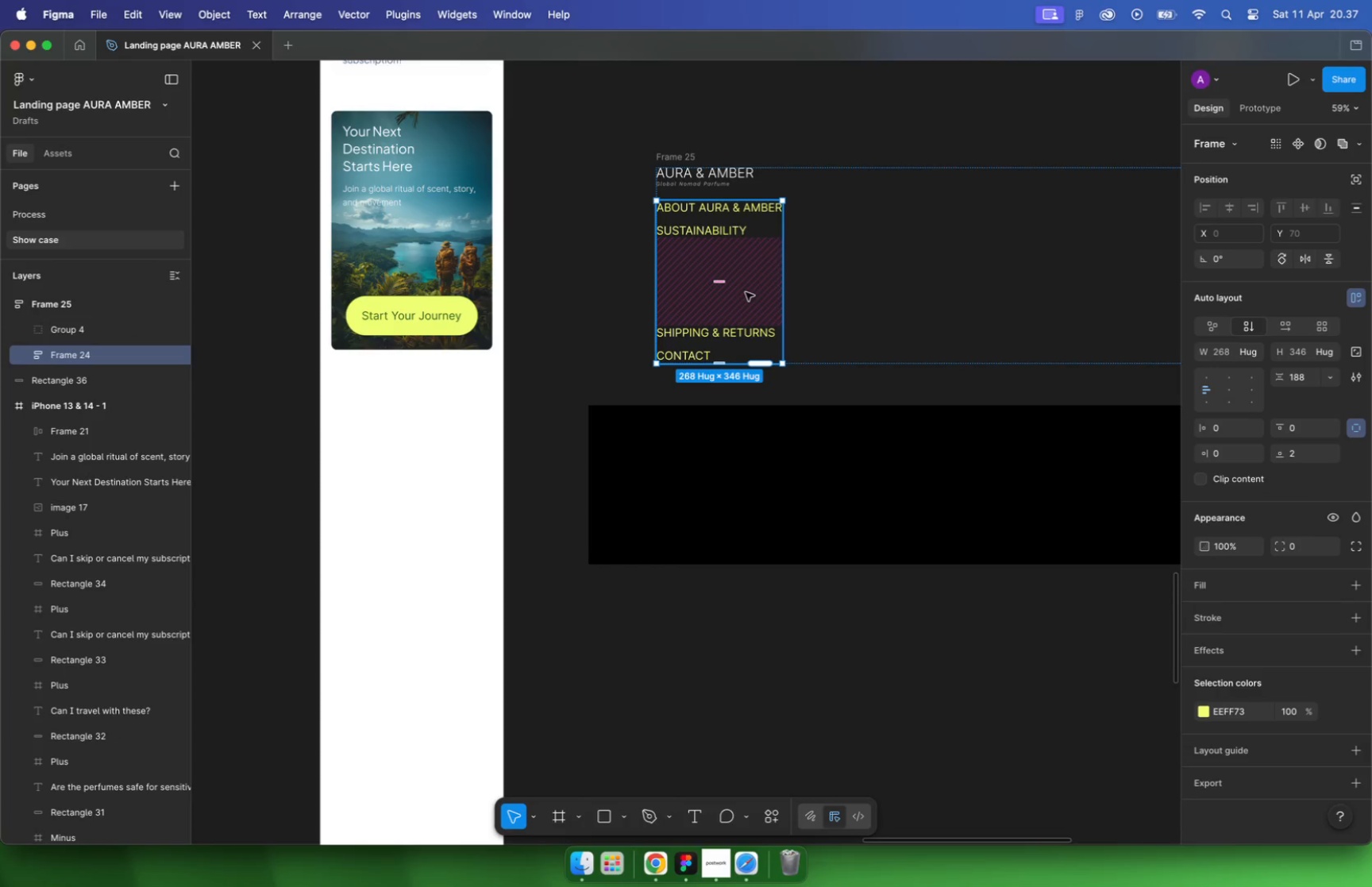 
type(24)
 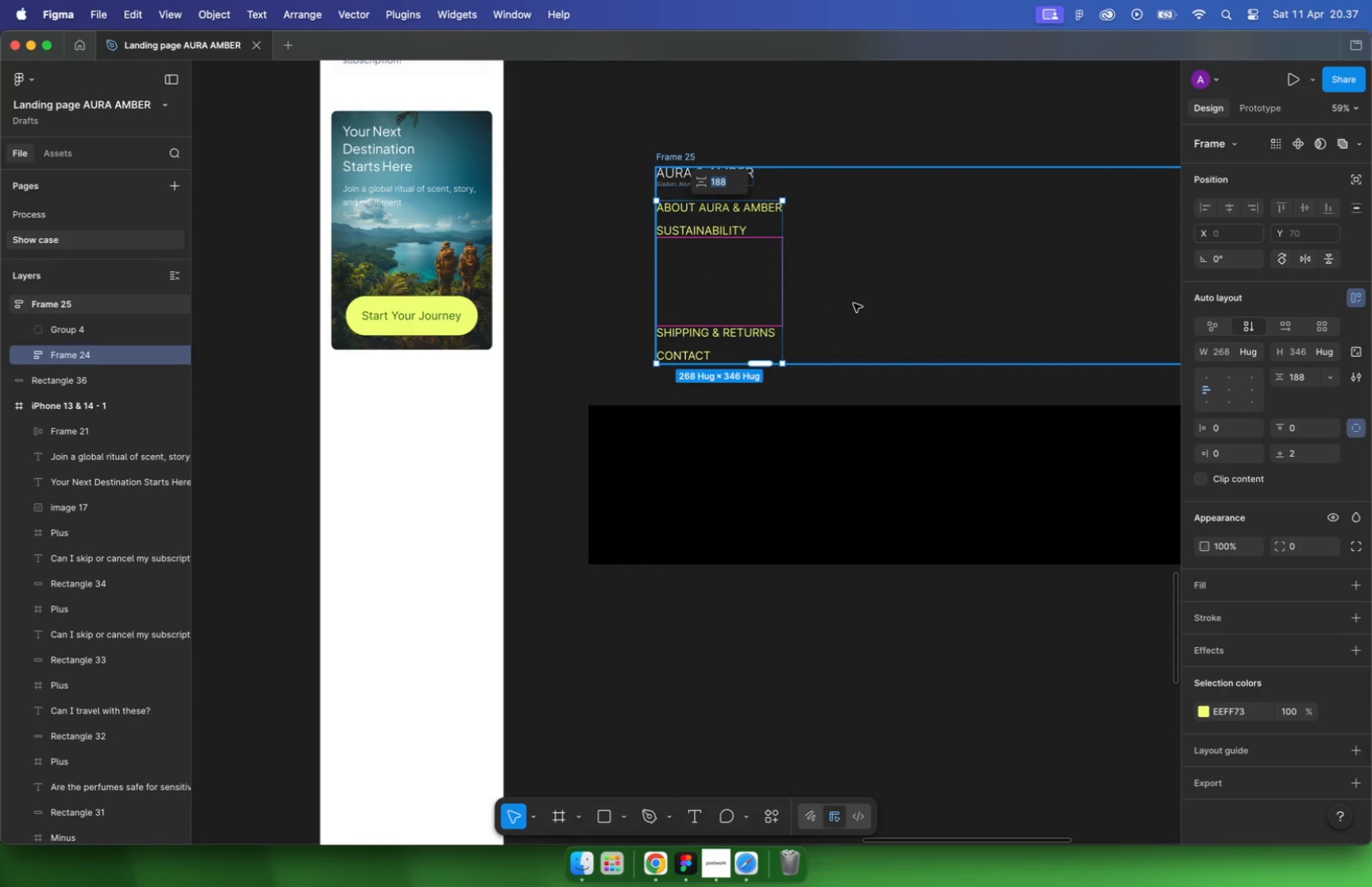 
key(Enter)
 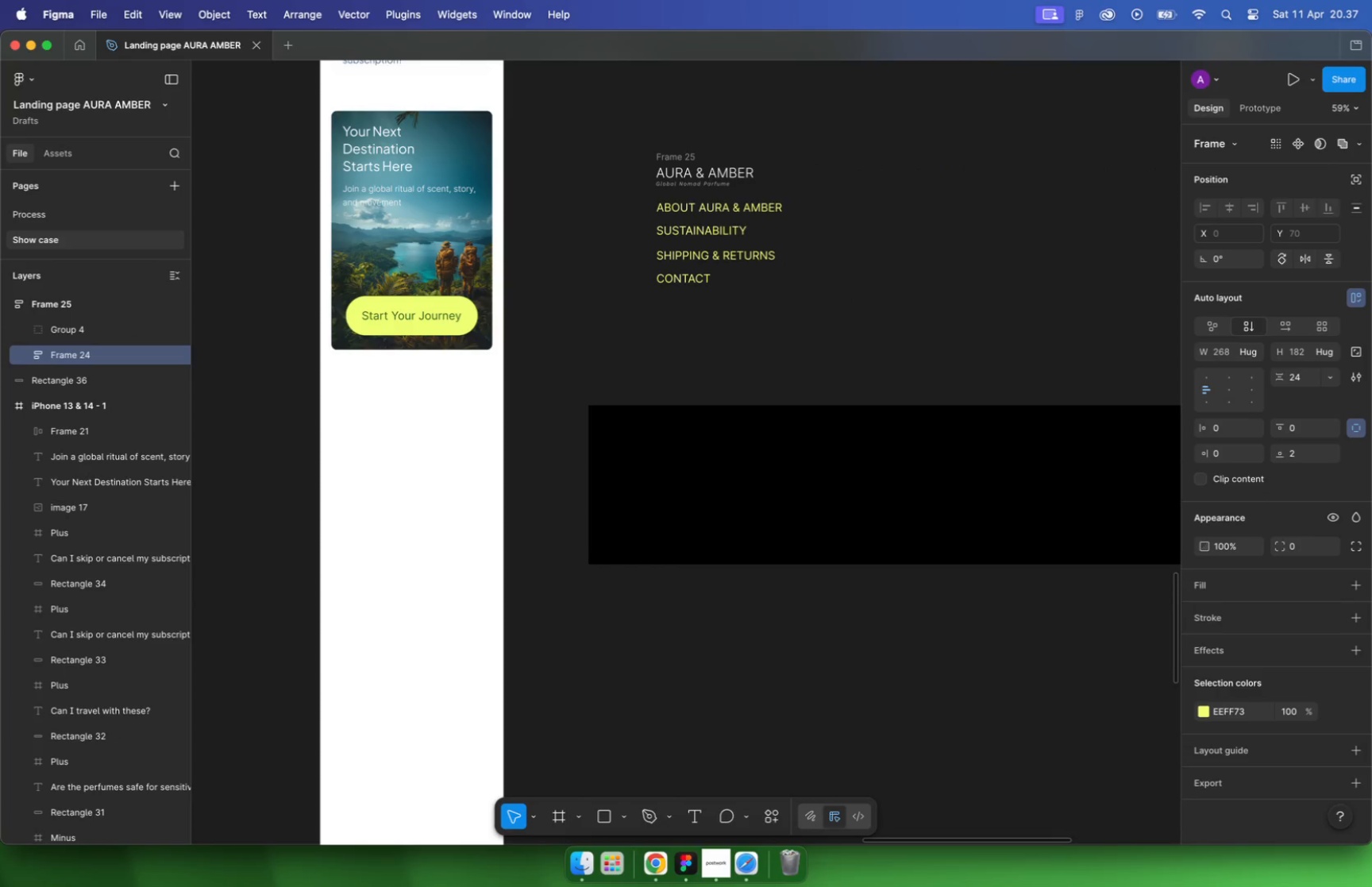 
hold_key(key=CommandLeft, duration=0.35)
scroll: coordinate [642, 365], scroll_direction: down, amount: 1.0
 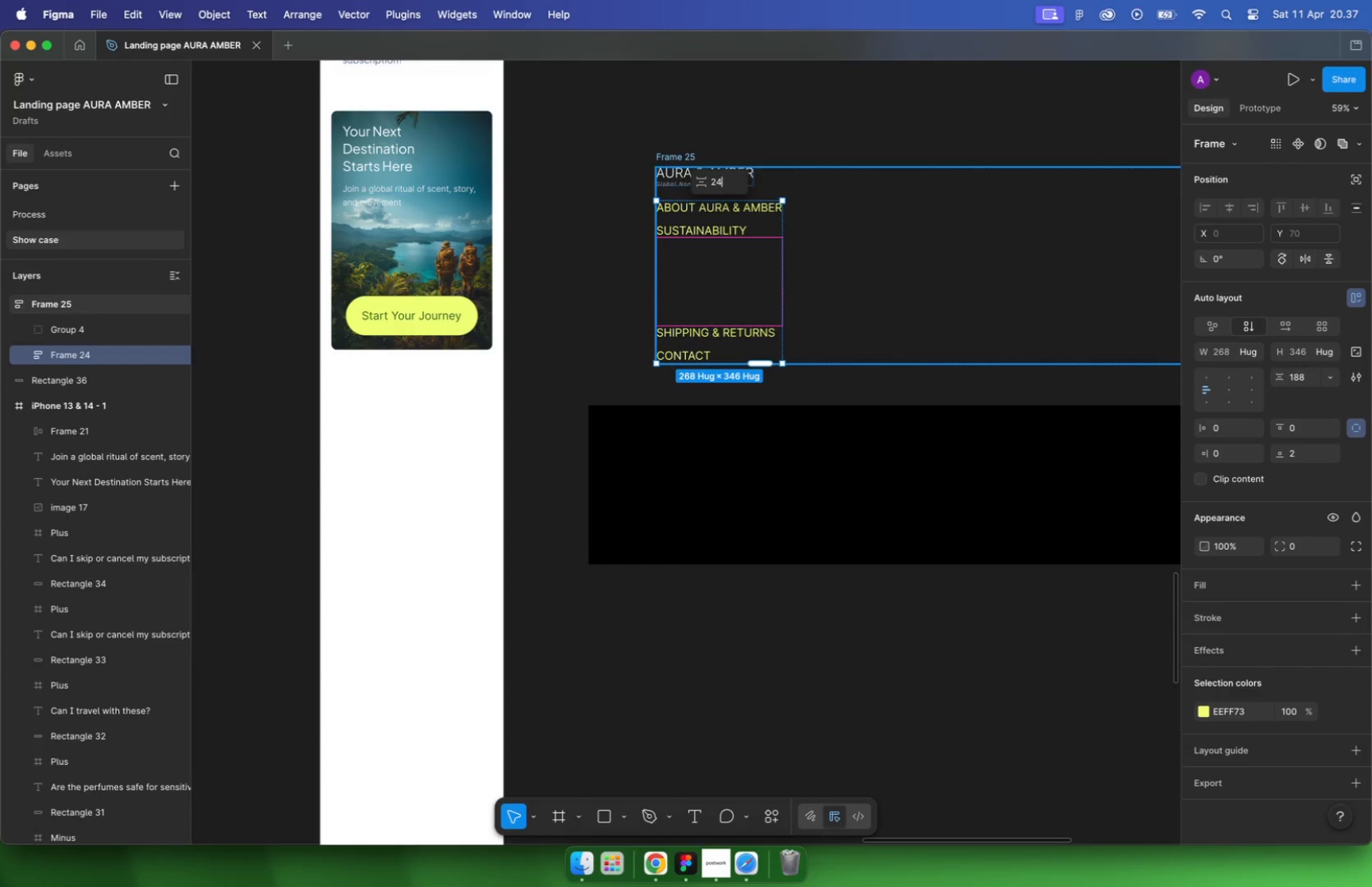 
hold_key(key=CommandLeft, duration=0.68)
scroll: coordinate [606, 325], scroll_direction: down, amount: 10.0
 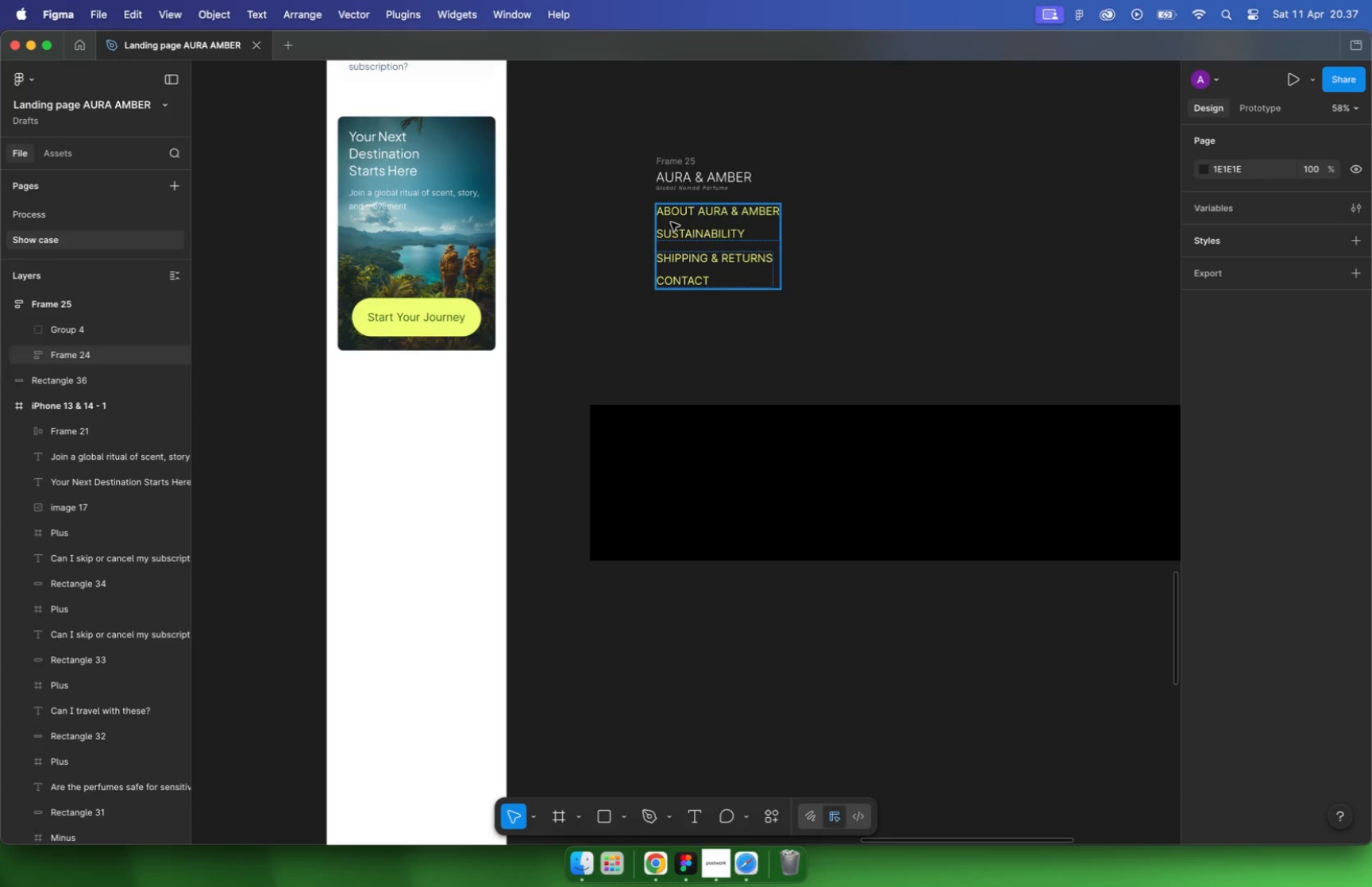 
left_click_drag(start_coordinate=[914, 274], to_coordinate=[703, 274])
 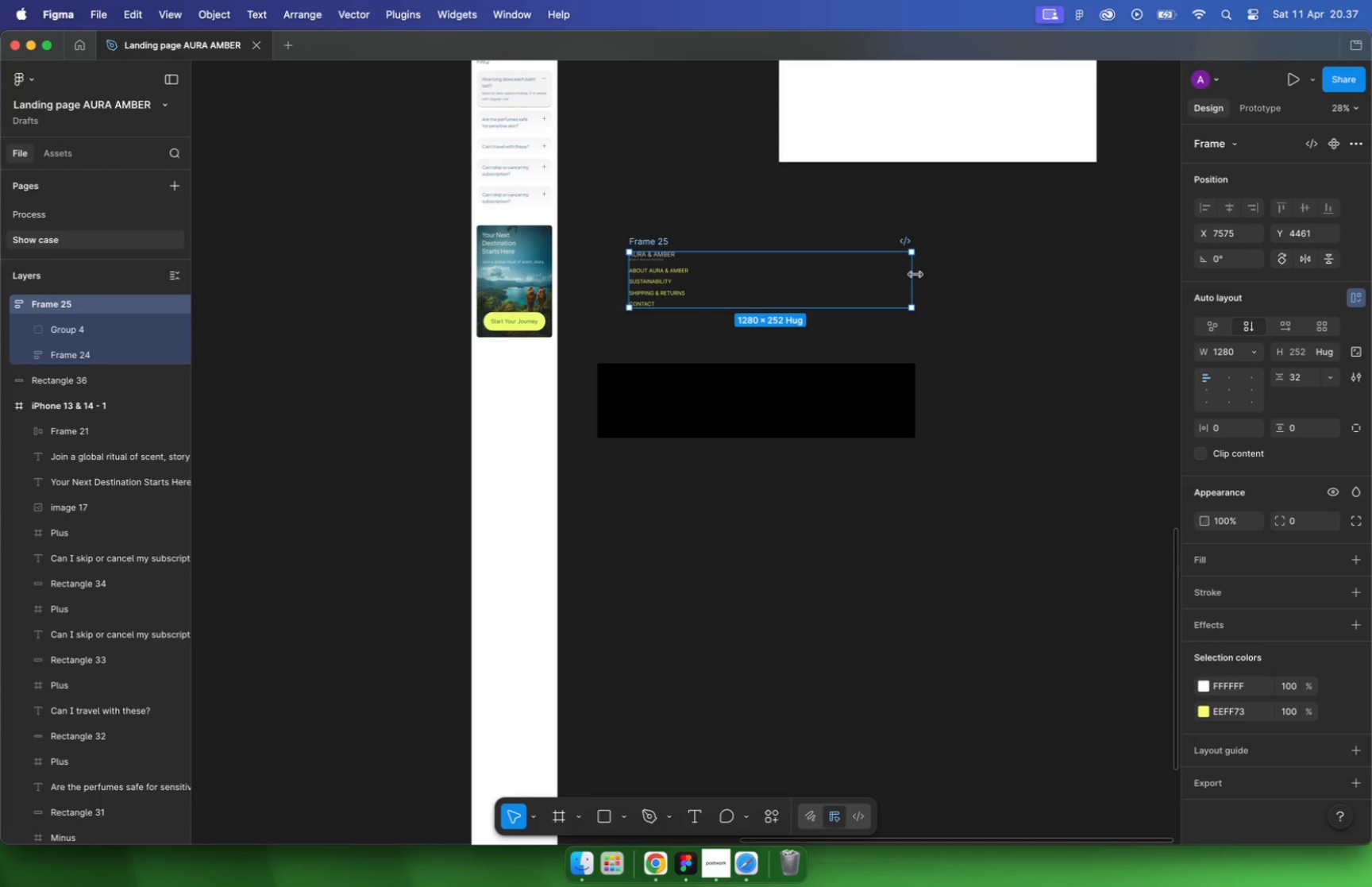 
hold_key(key=CommandLeft, duration=1.29)
 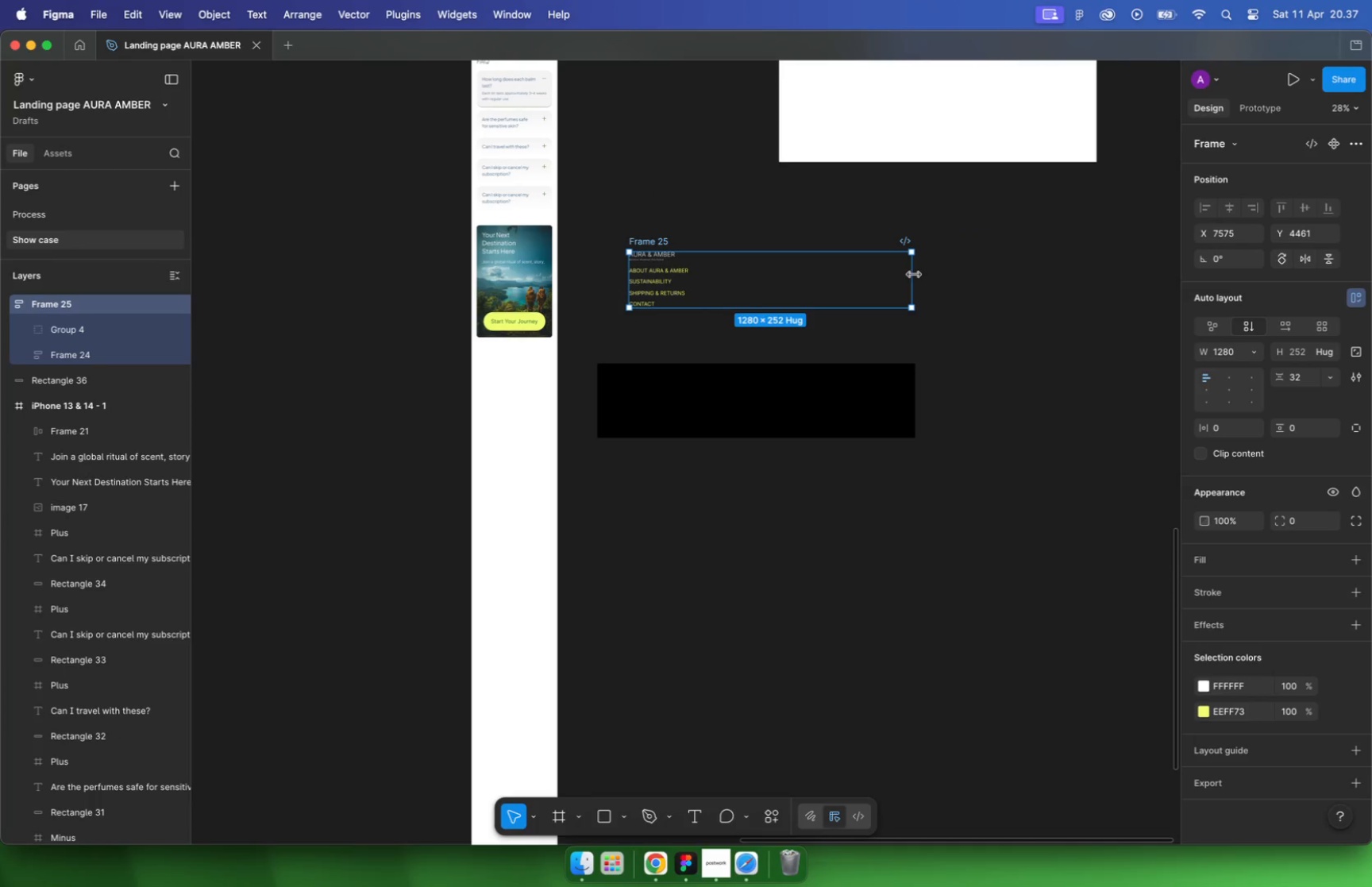 
left_click_drag(start_coordinate=[614, 394], to_coordinate=[502, 387])
 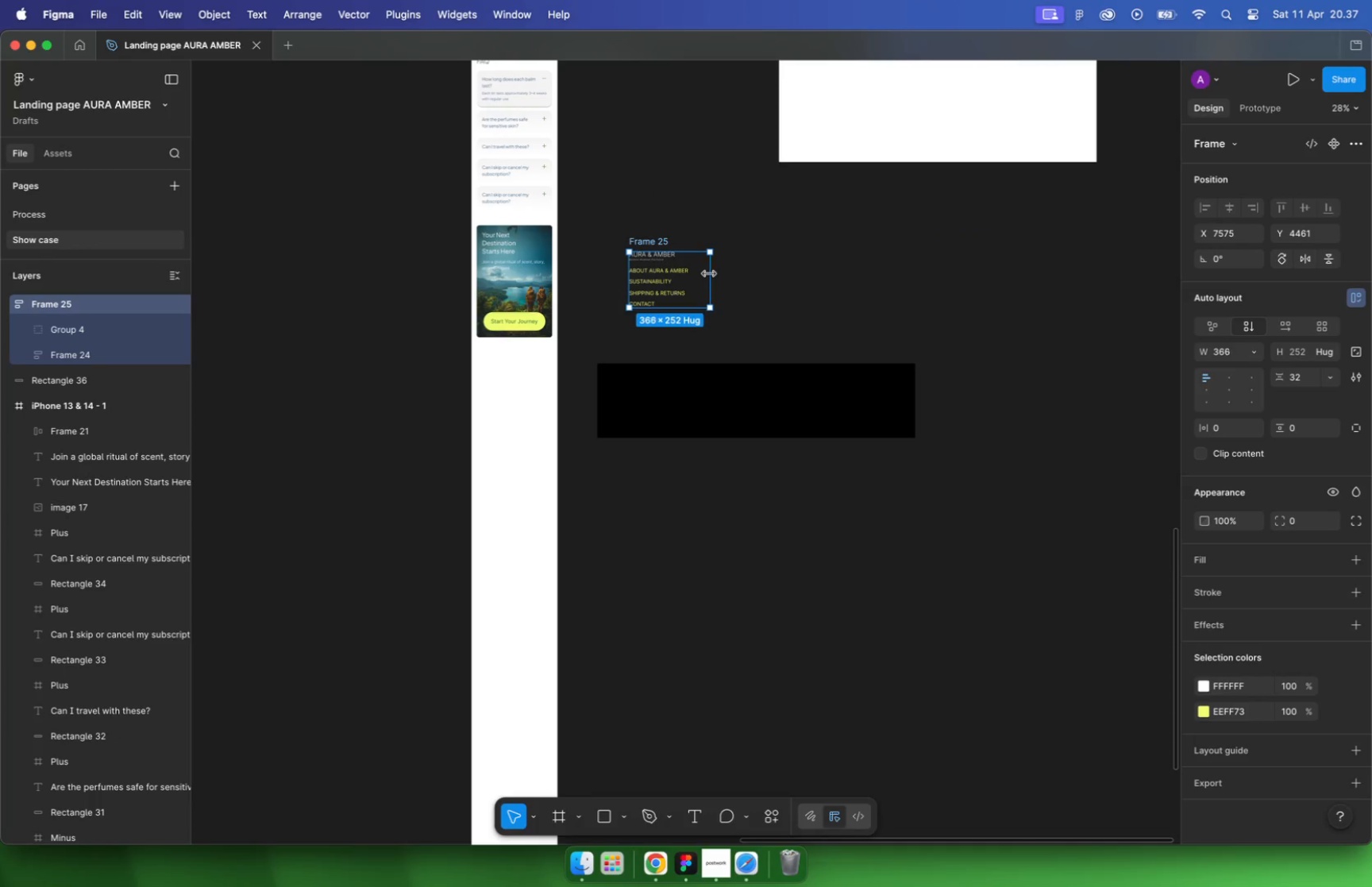 
hold_key(key=CommandLeft, duration=0.43)
 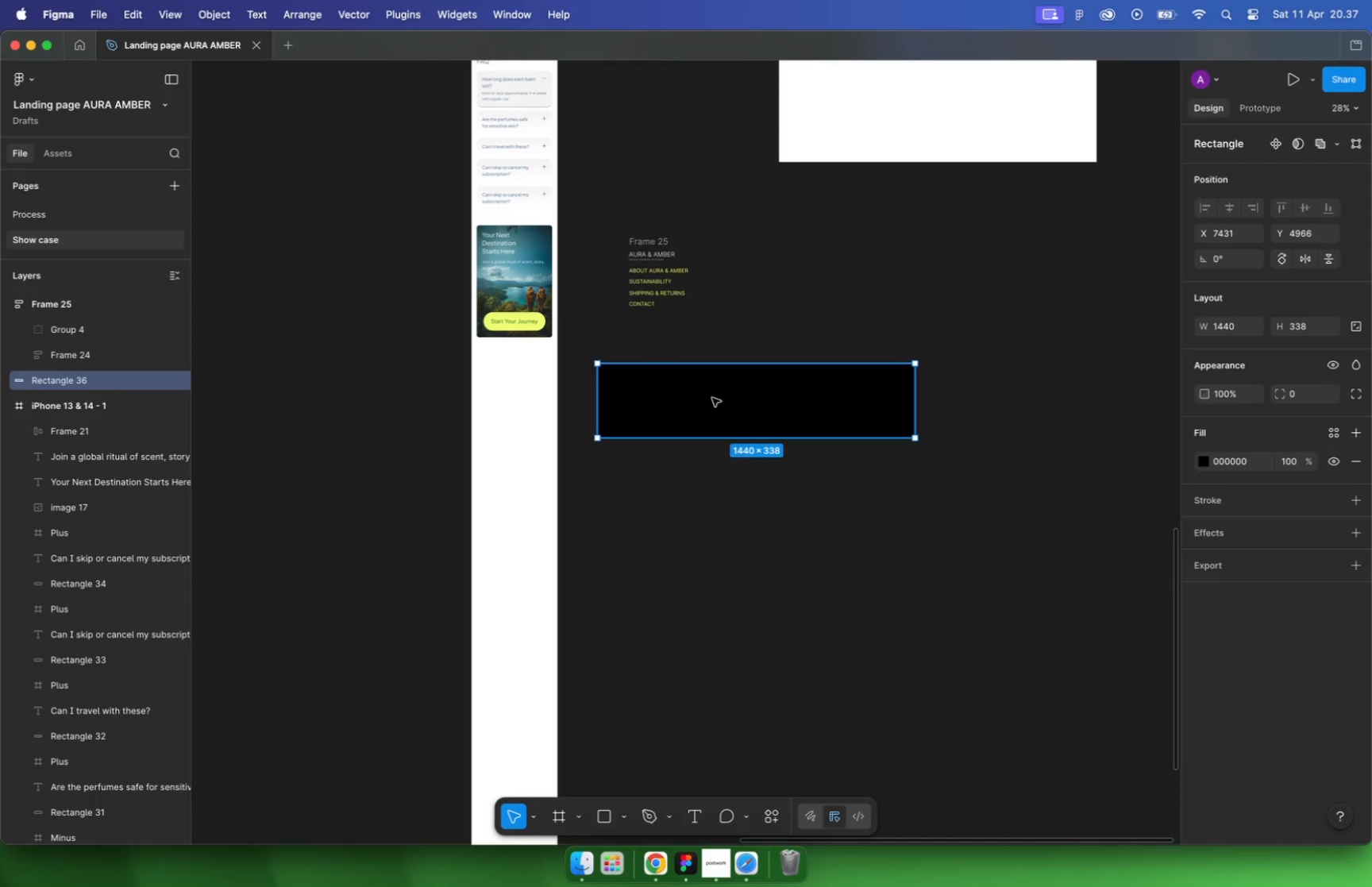 
left_click_drag(start_coordinate=[514, 380], to_coordinate=[480, 366])
 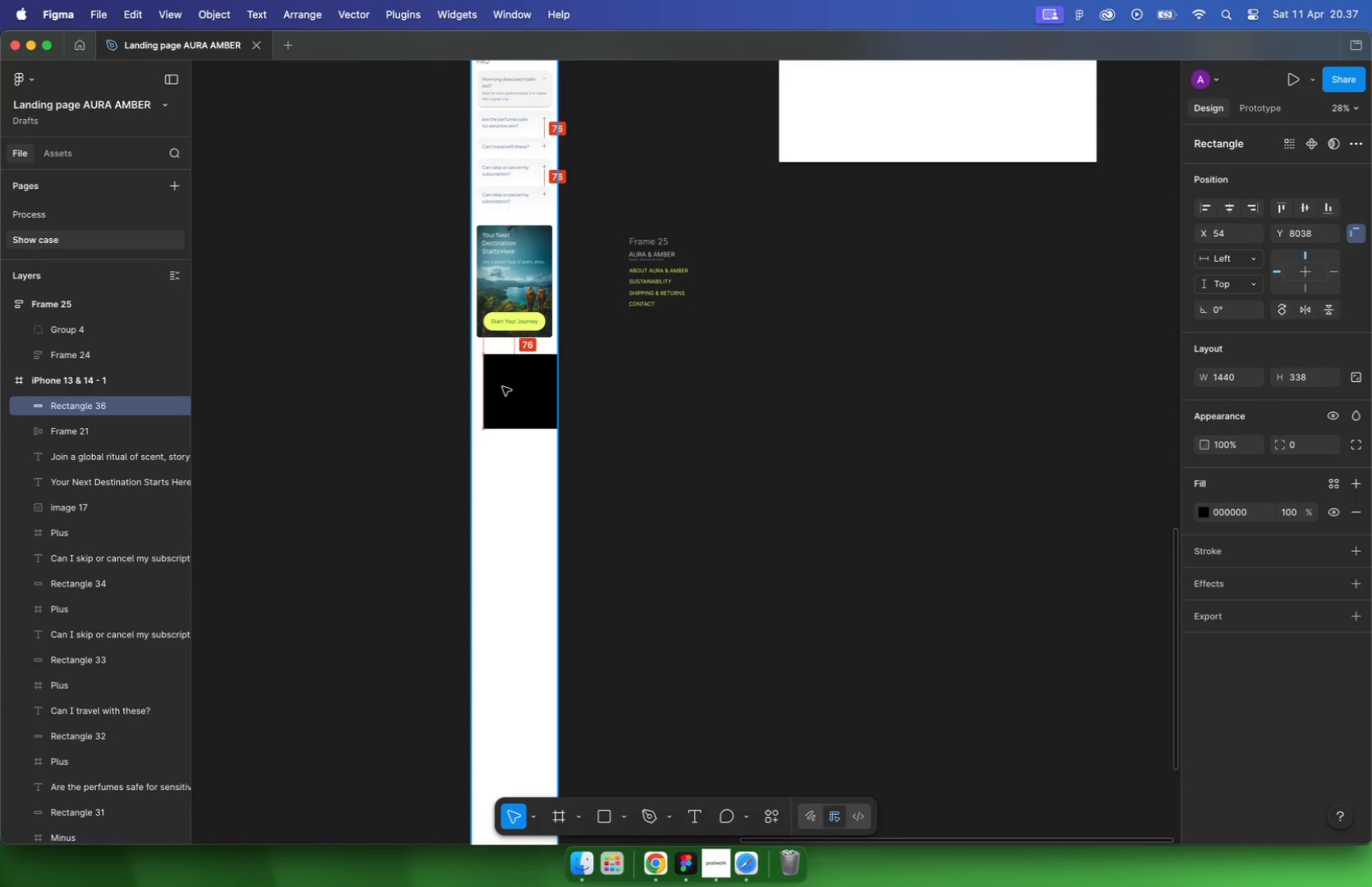 
scroll: coordinate [495, 364], scroll_direction: up, amount: 16.0
 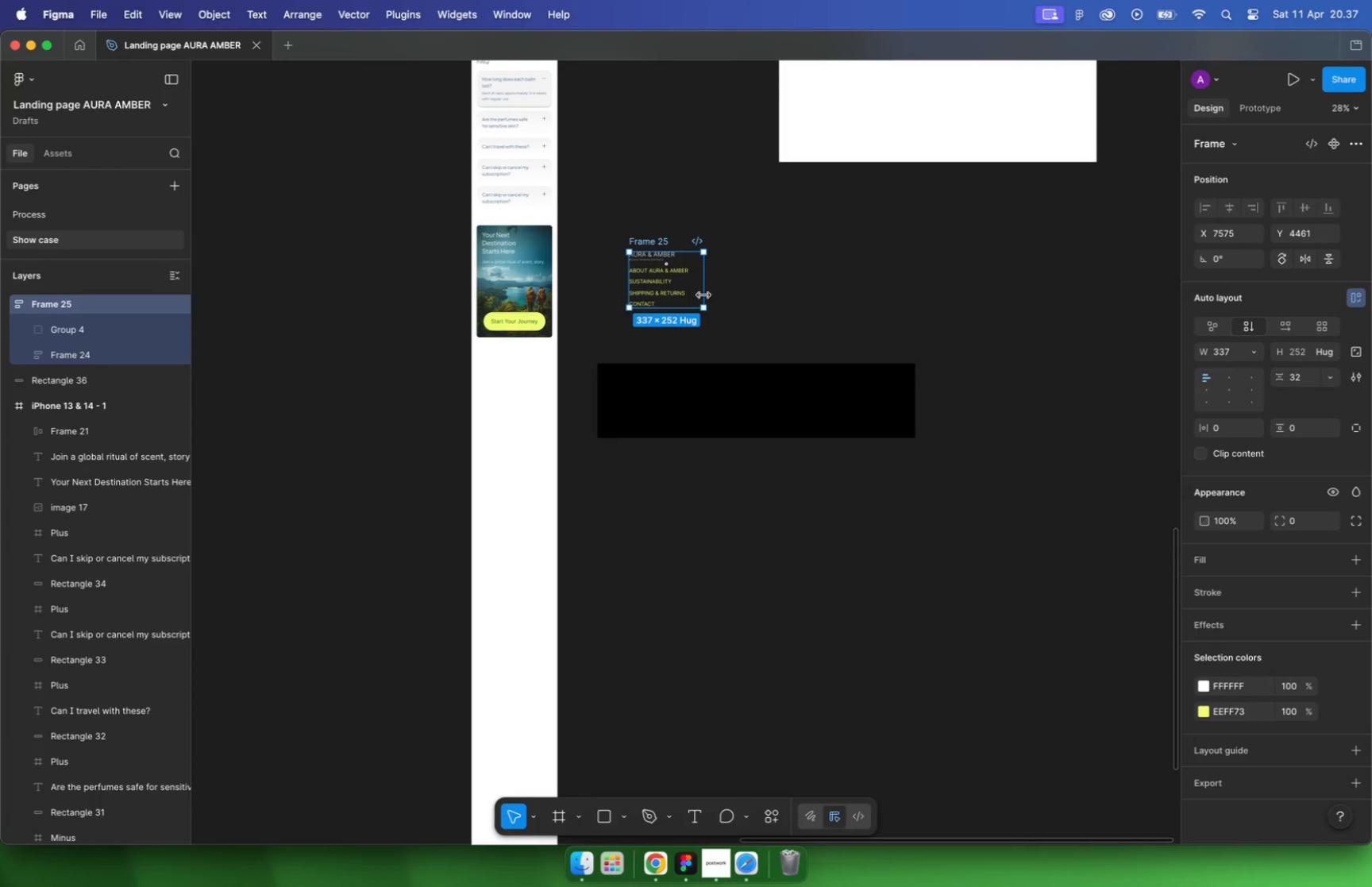 
hold_key(key=OptionLeft, duration=0.87)
 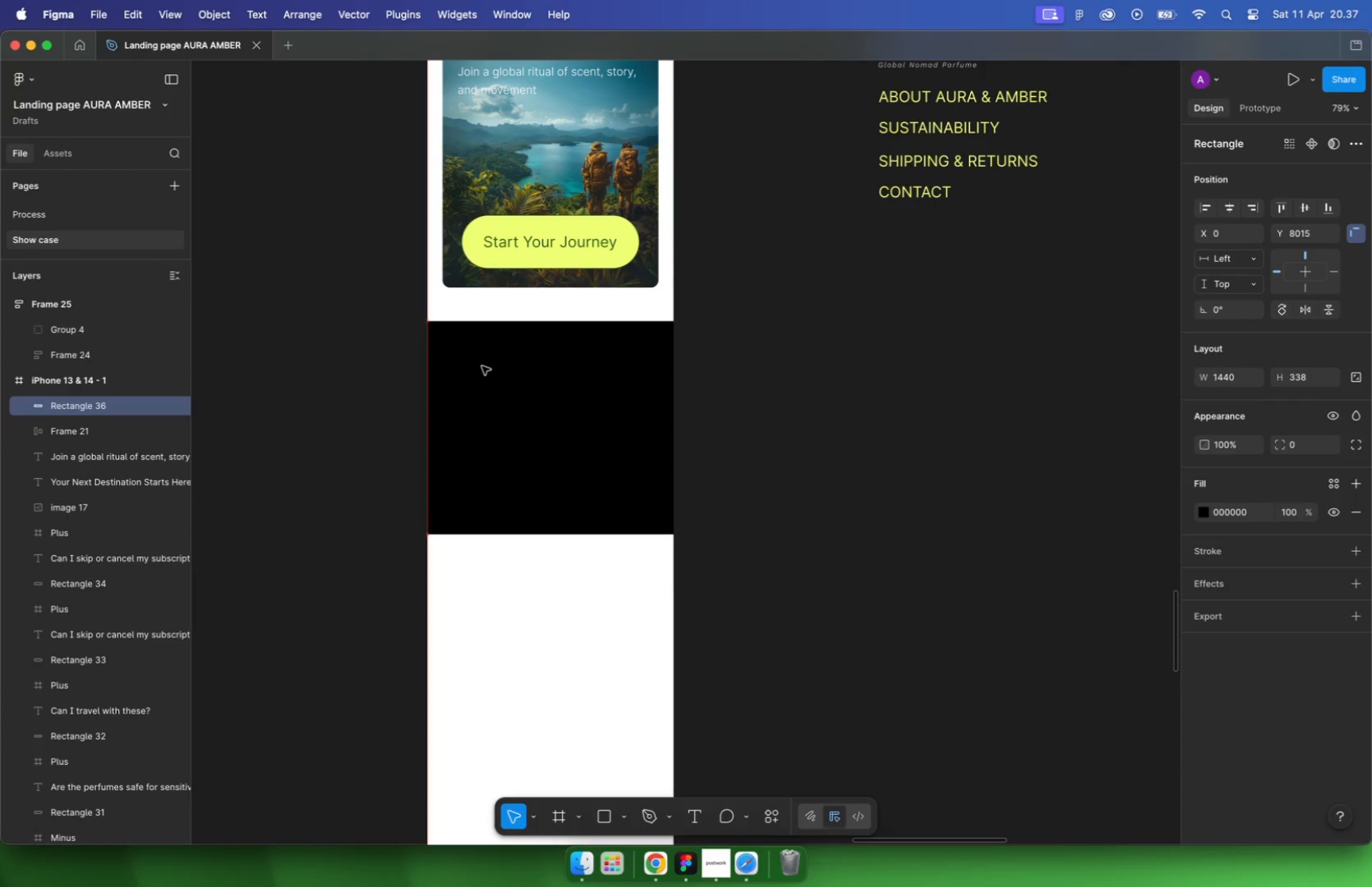 
hold_key(key=CommandLeft, duration=0.38)
scroll: coordinate [669, 395], scroll_direction: down, amount: 5.0
 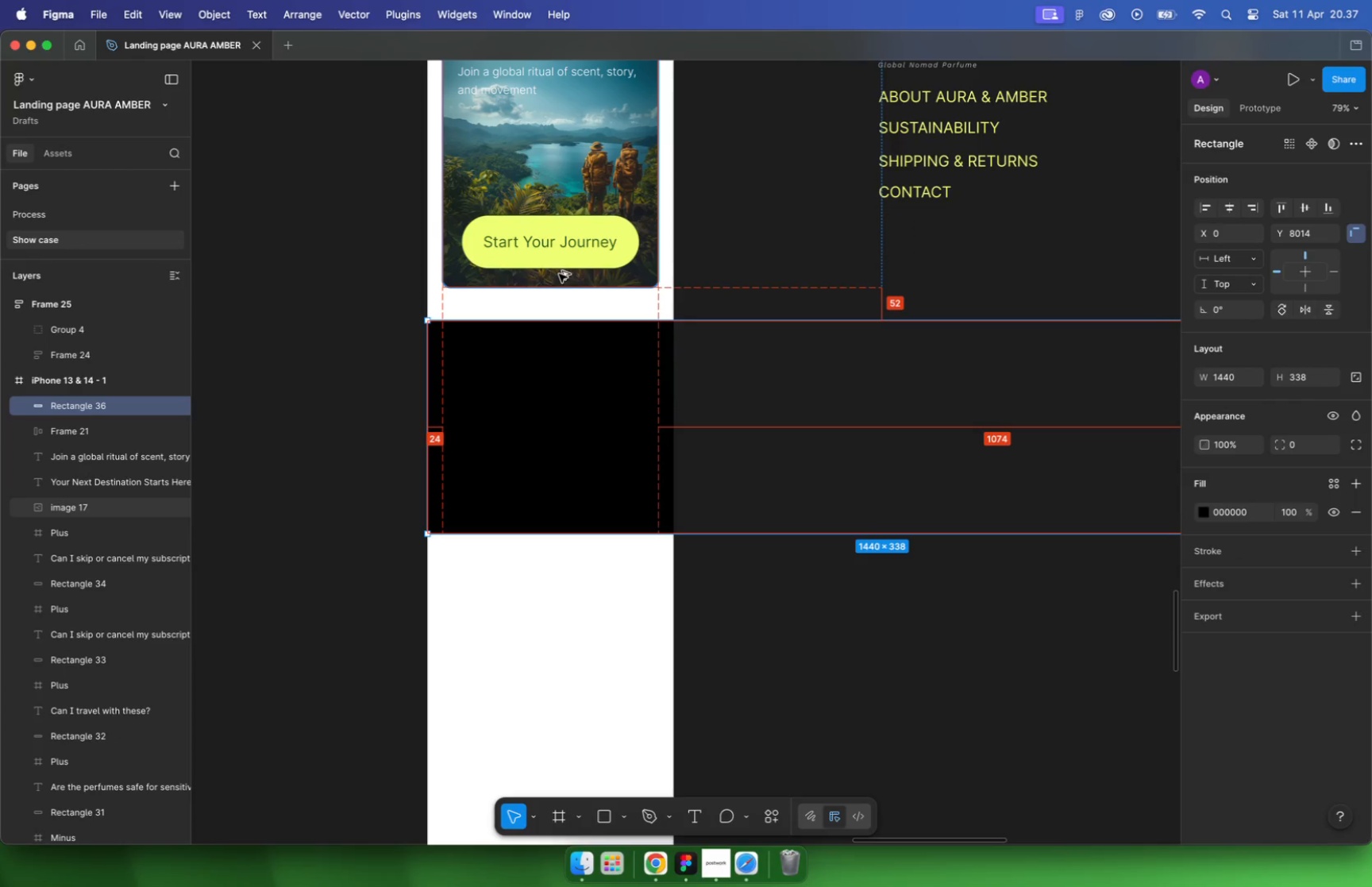 
left_click_drag(start_coordinate=[1100, 403], to_coordinate=[672, 404])
 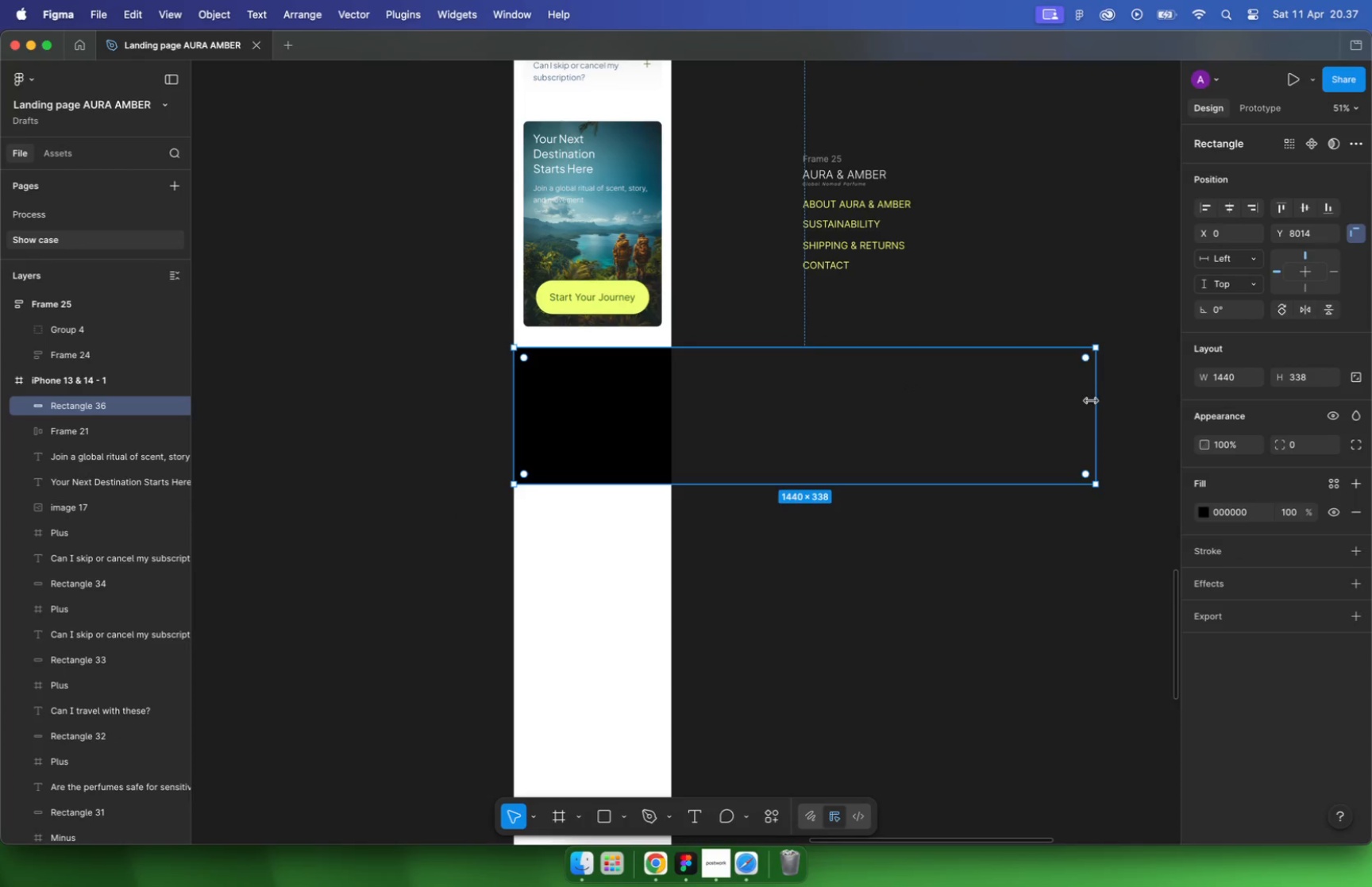 
hold_key(key=CommandLeft, duration=0.51)
scroll: coordinate [673, 412], scroll_direction: up, amount: 16.0
 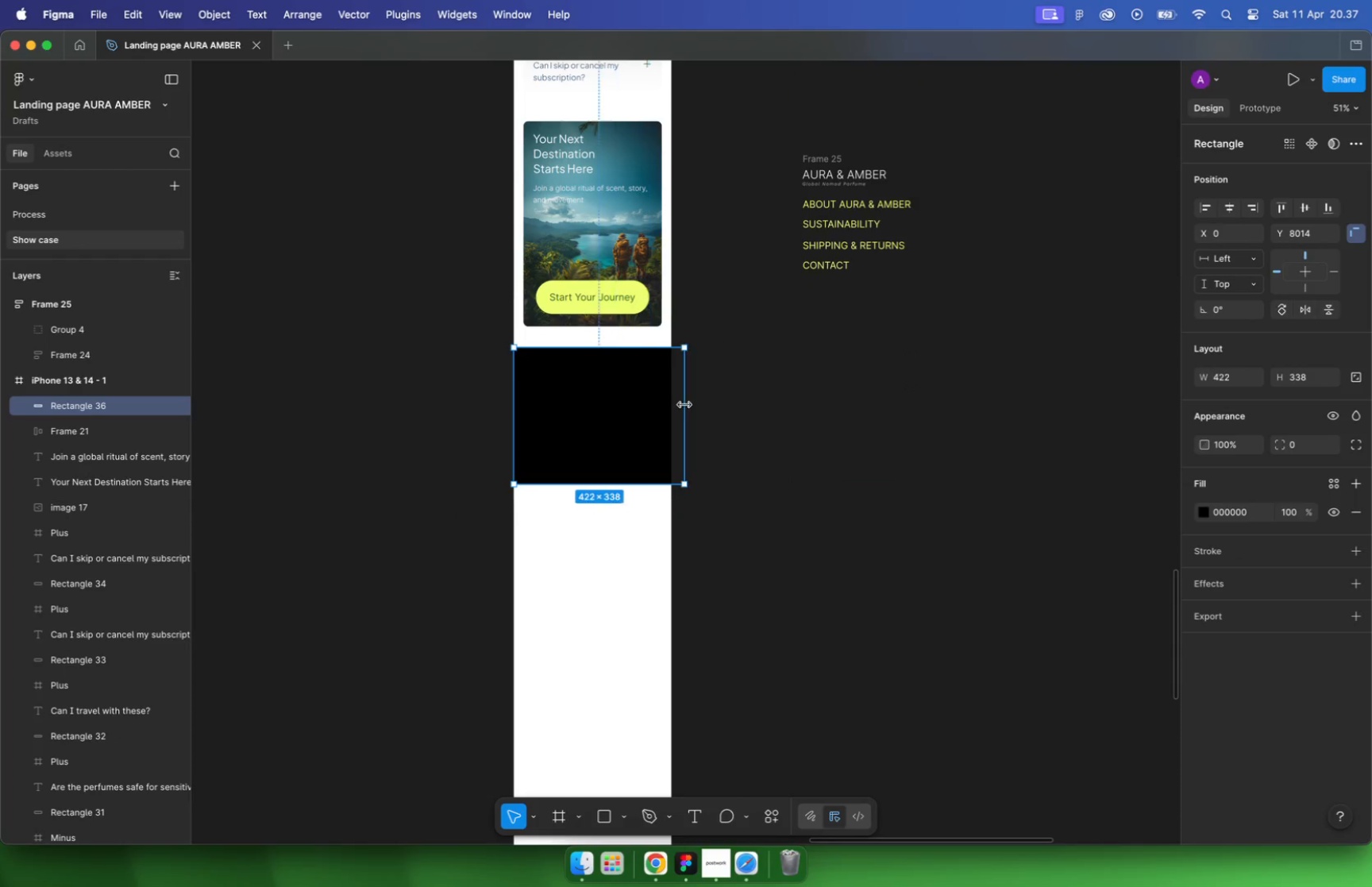 
left_click_drag(start_coordinate=[673, 412], to_coordinate=[669, 412])
 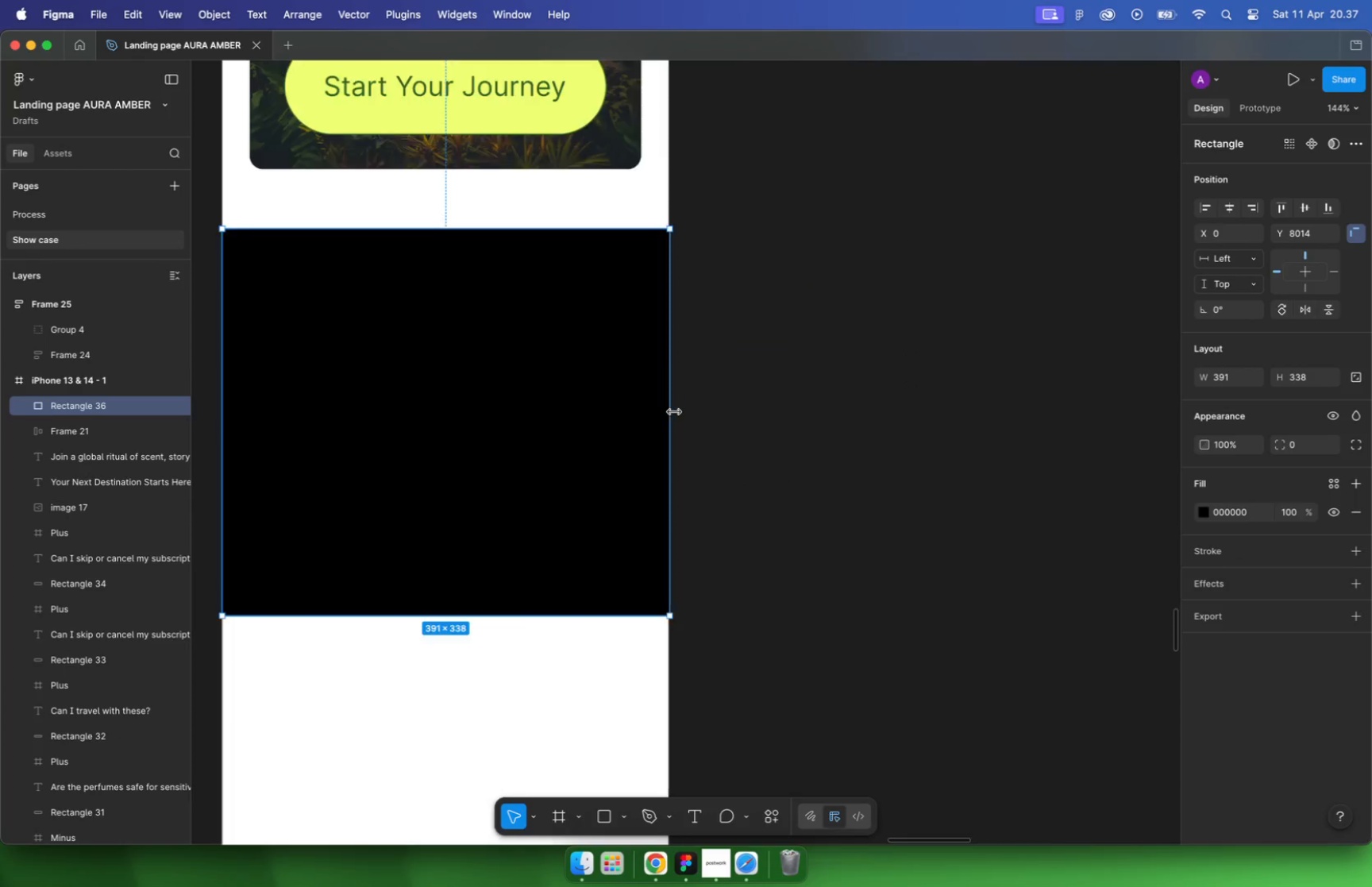 
hold_key(key=CommandLeft, duration=0.55)
scroll: coordinate [795, 382], scroll_direction: down, amount: 17.0
 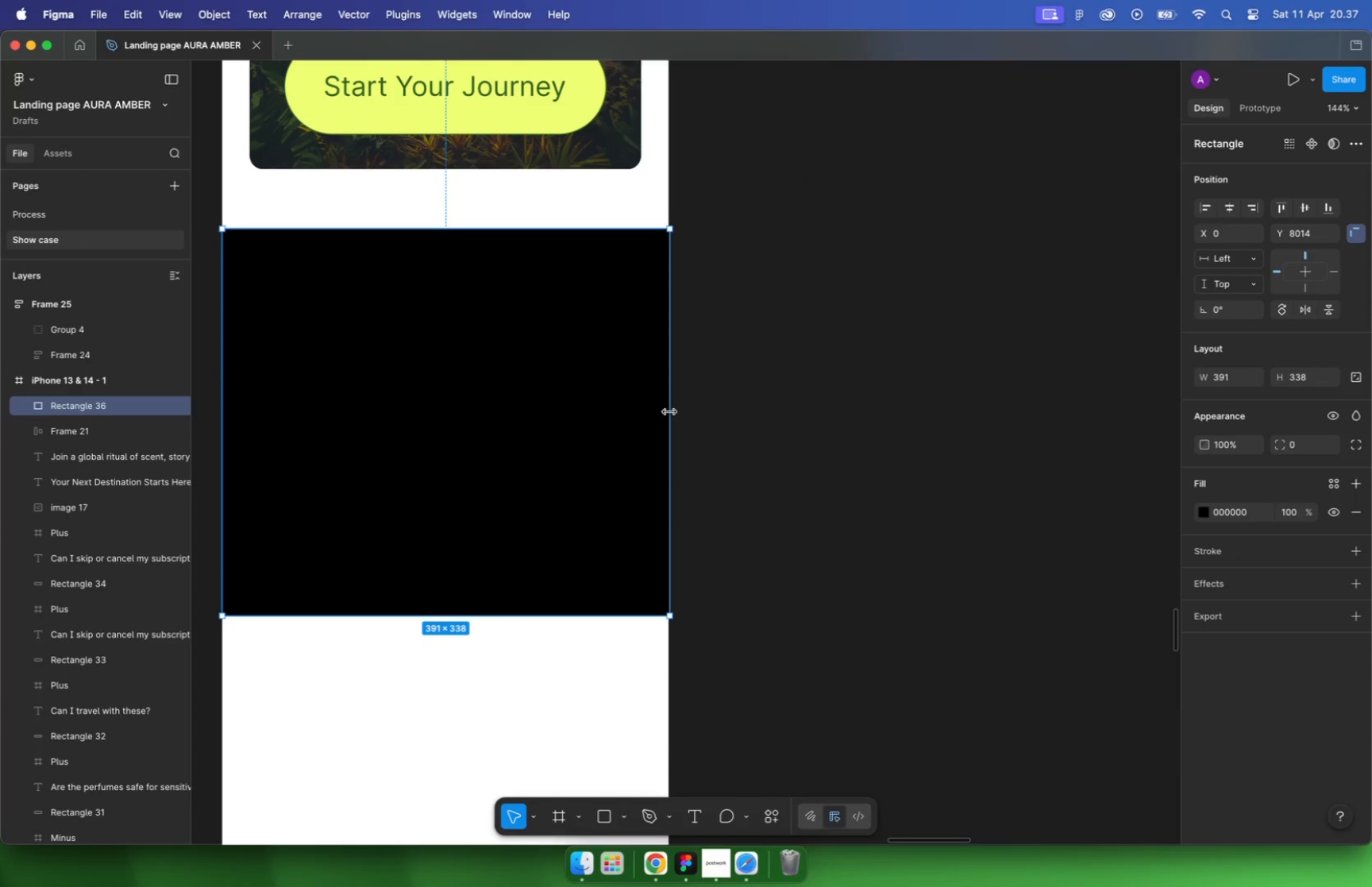 
left_click([671, 458])
 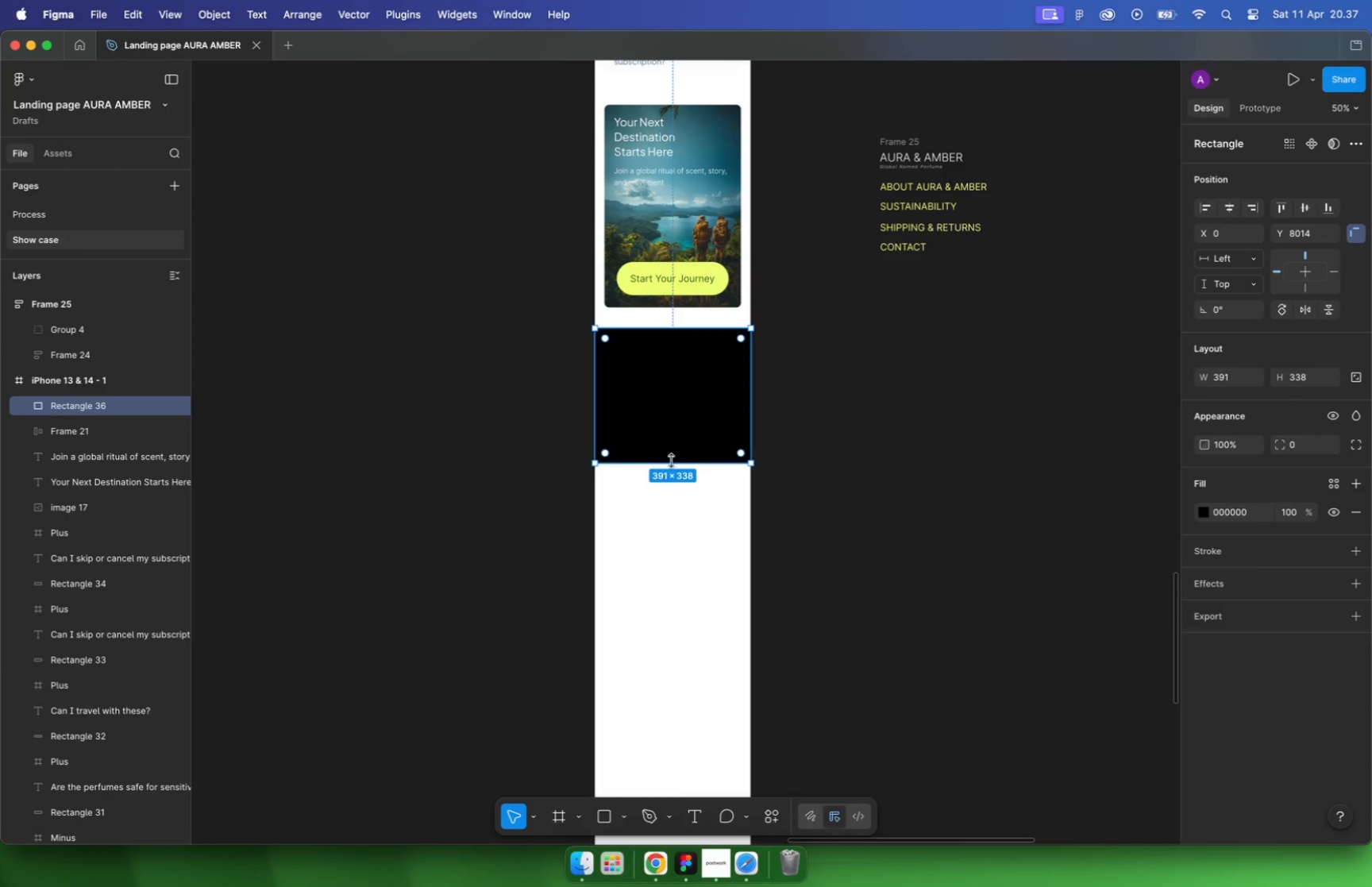 
left_click_drag(start_coordinate=[672, 461], to_coordinate=[662, 553])
 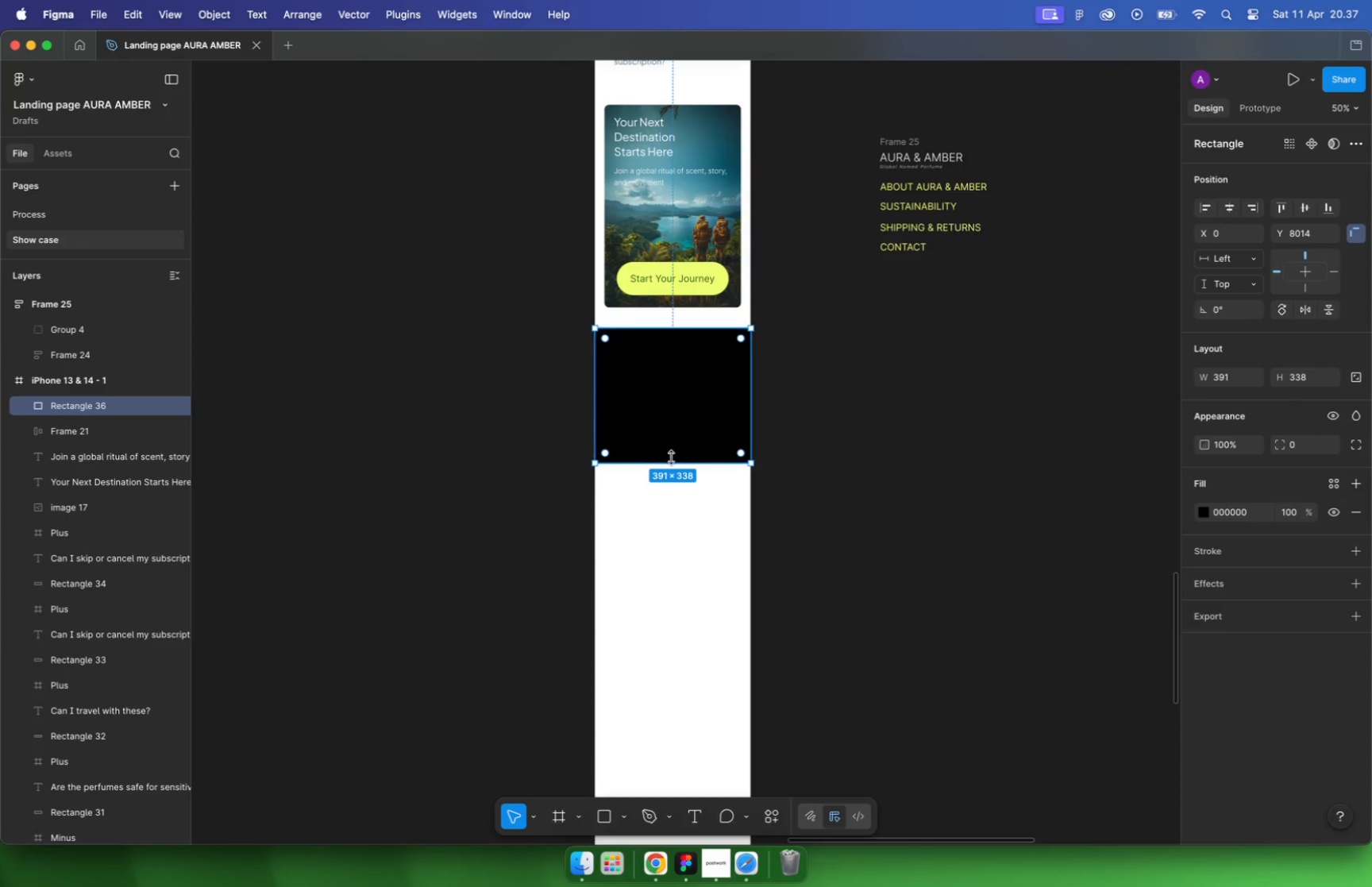 
left_click_drag(start_coordinate=[905, 141], to_coordinate=[641, 367])
 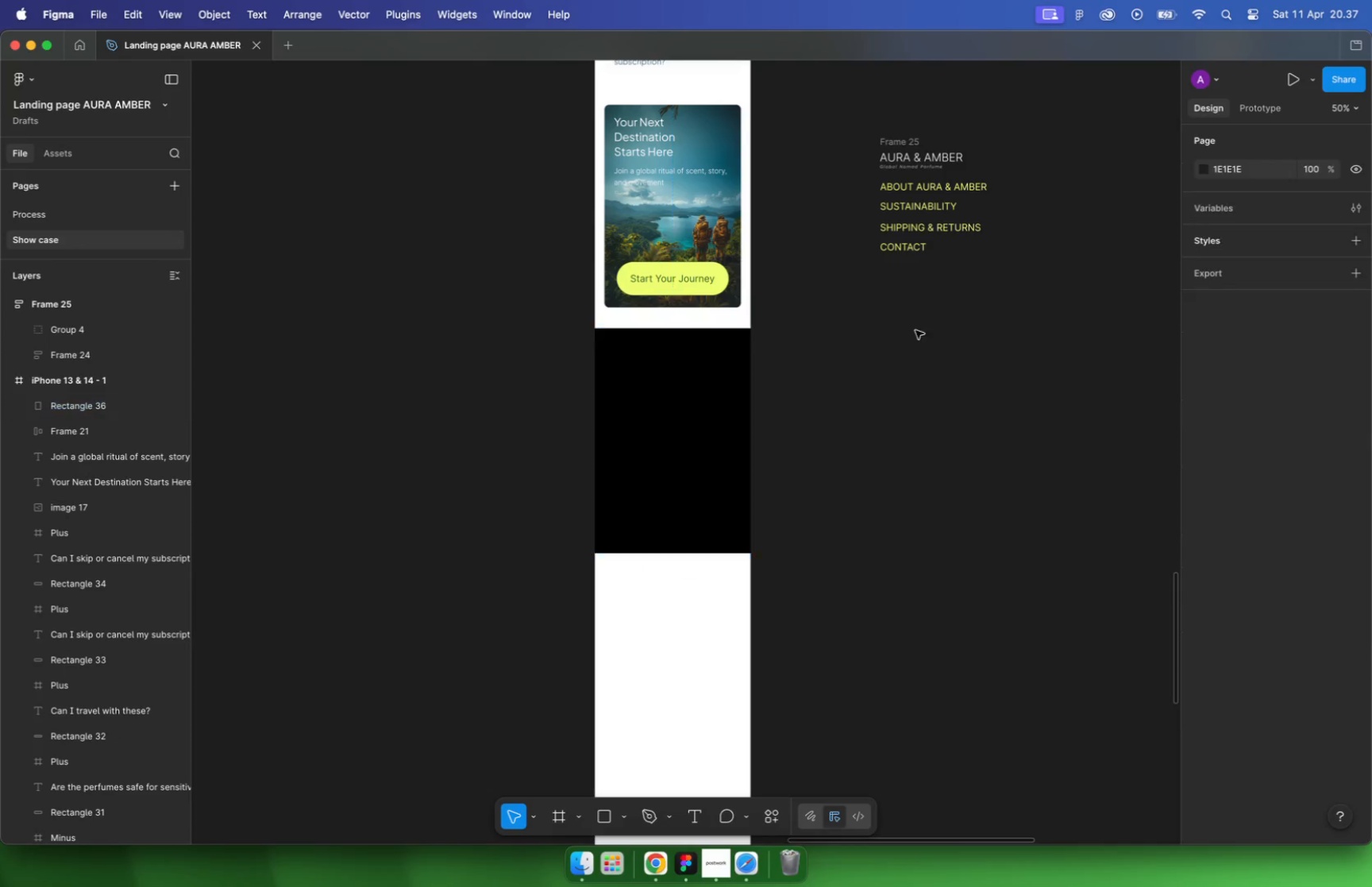 
hold_key(key=CommandLeft, duration=0.41)
scroll: coordinate [642, 375], scroll_direction: up, amount: 5.0
 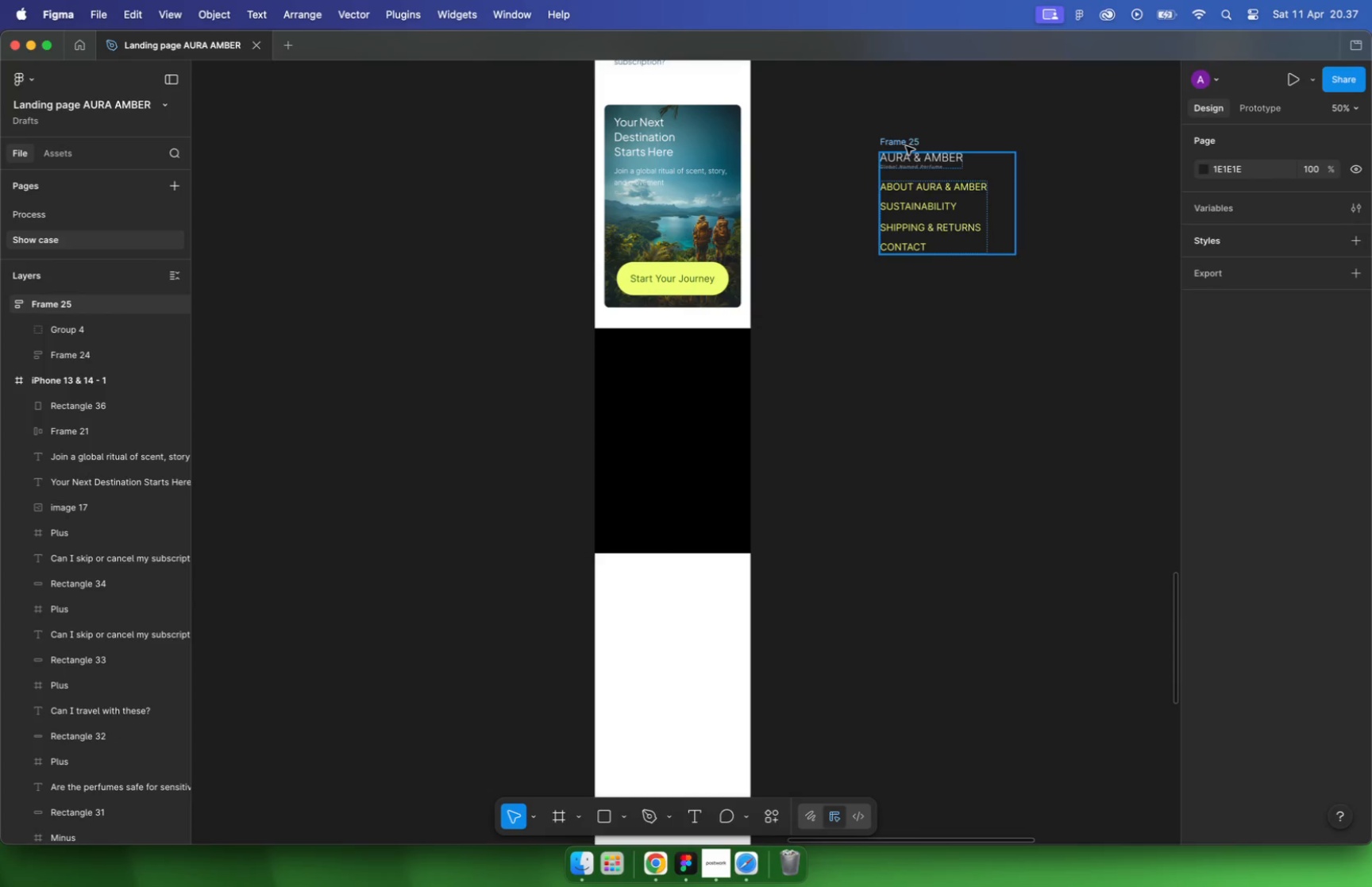 
left_click_drag(start_coordinate=[655, 442], to_coordinate=[640, 390])
 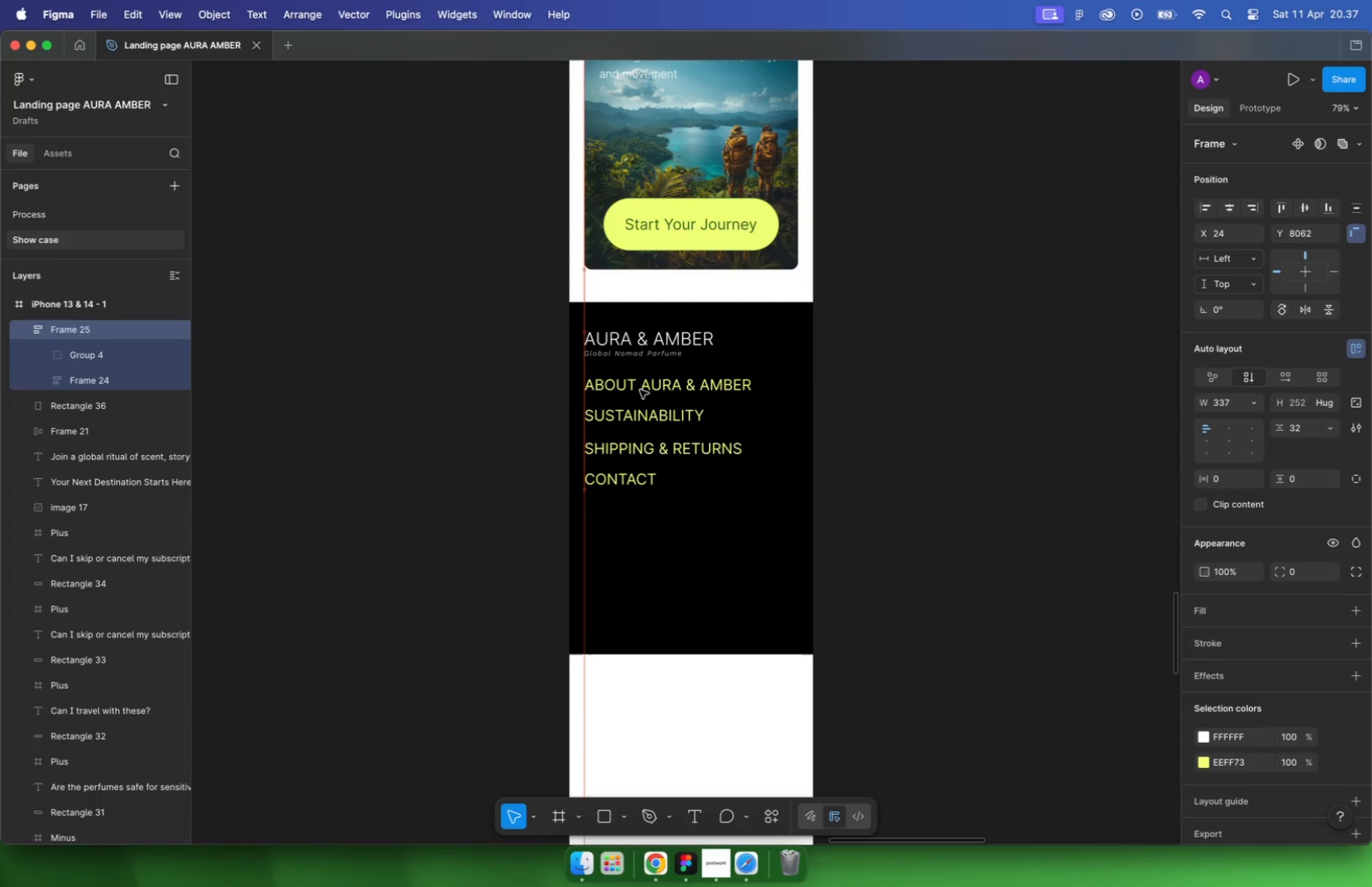 
key(Alt+Shift+ArrowUp)
 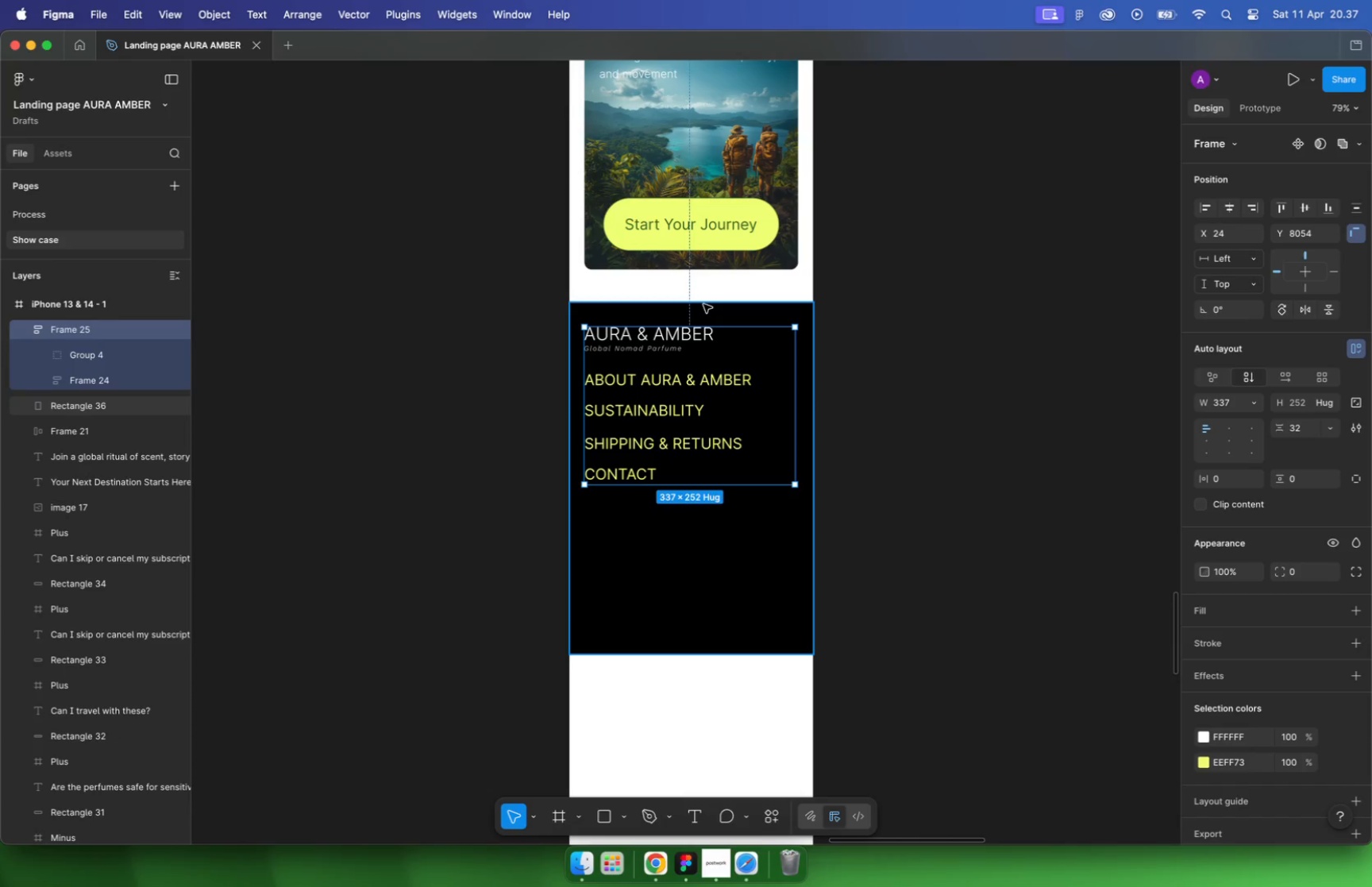 
wait(8.06)
 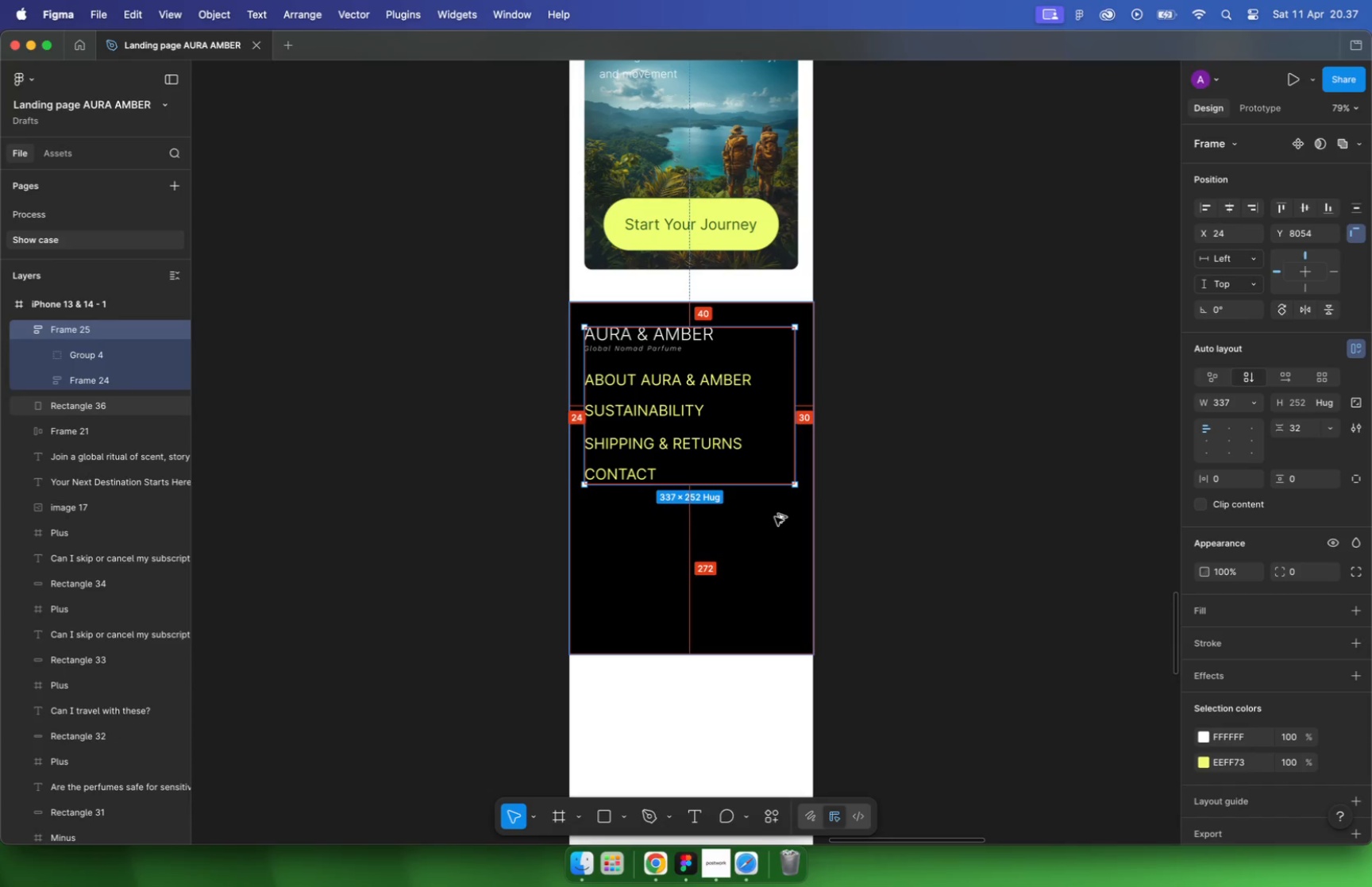 
key(Alt+Shift+ArrowRight)
 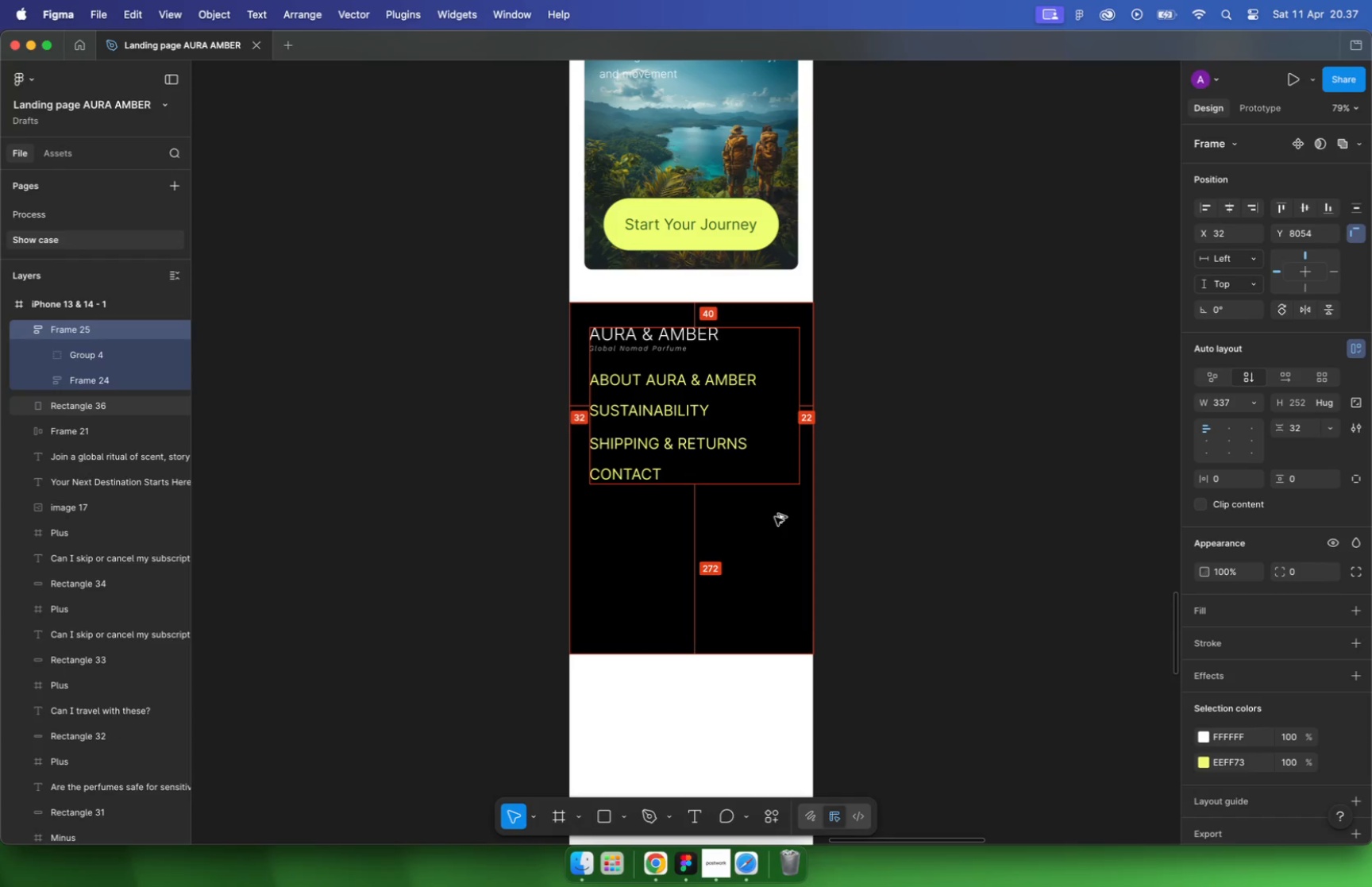 
key(Alt+Shift+ArrowUp)
 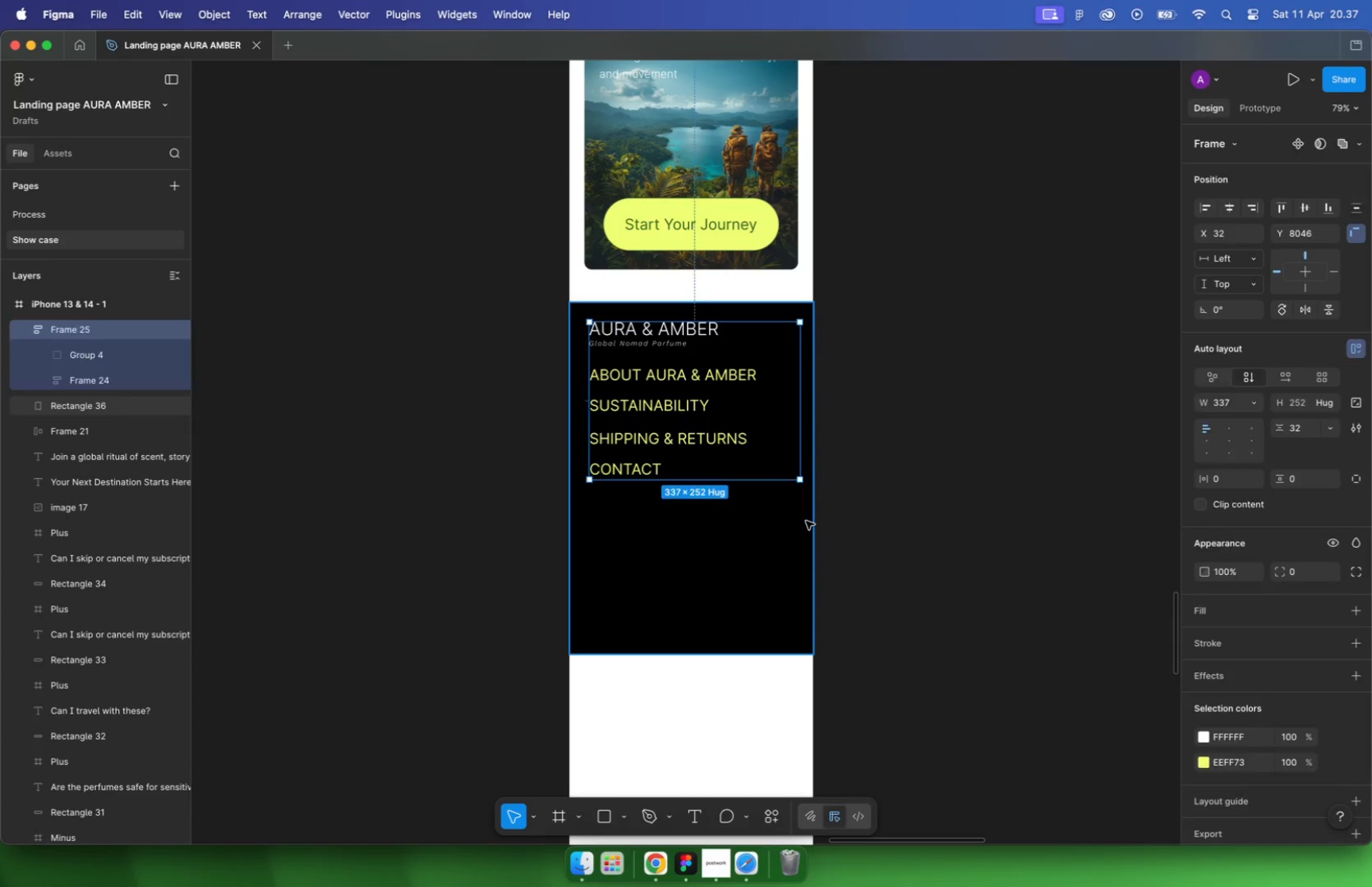 
left_click([694, 582])
 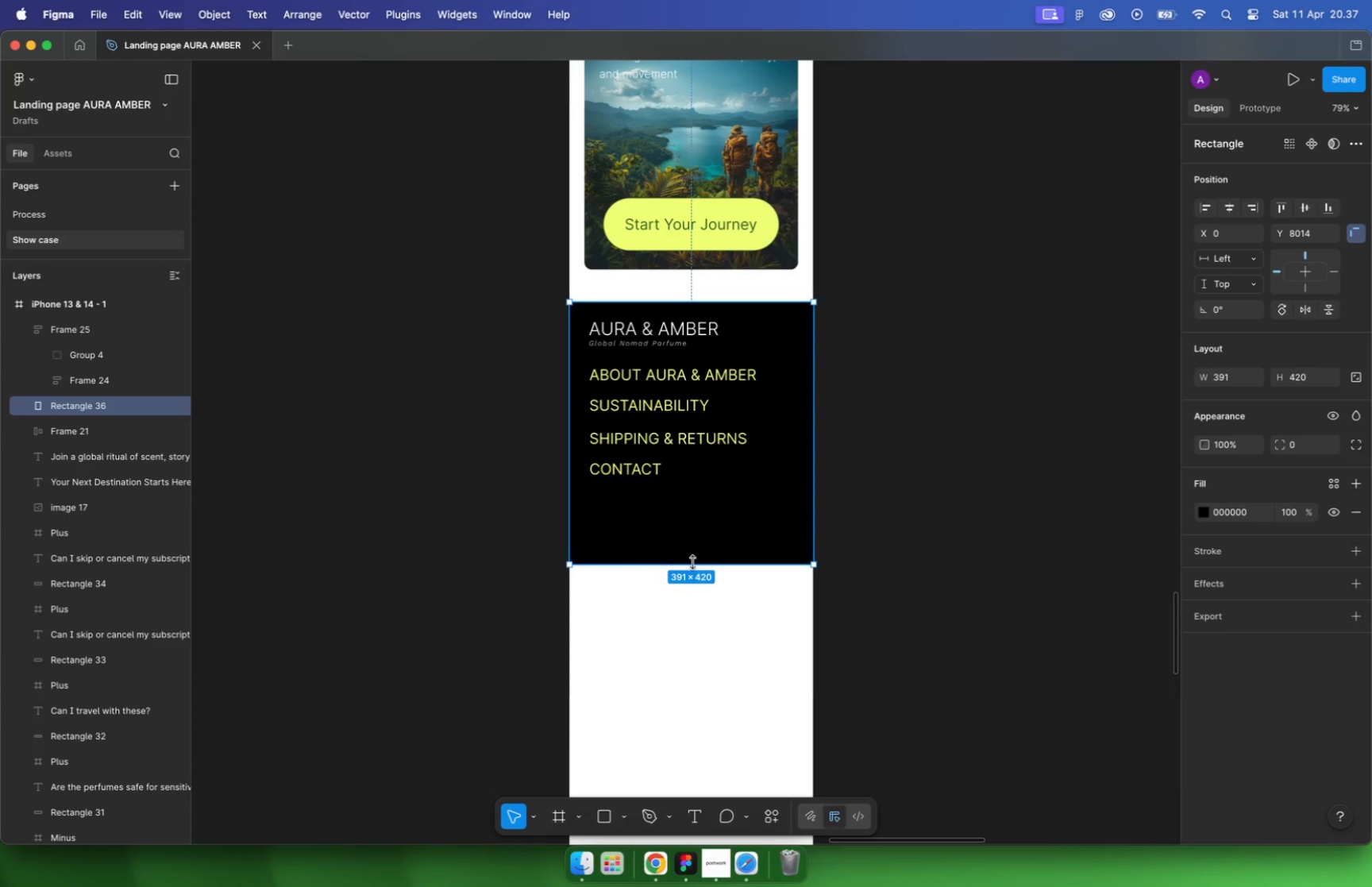 
left_click_drag(start_coordinate=[695, 658], to_coordinate=[689, 516])
 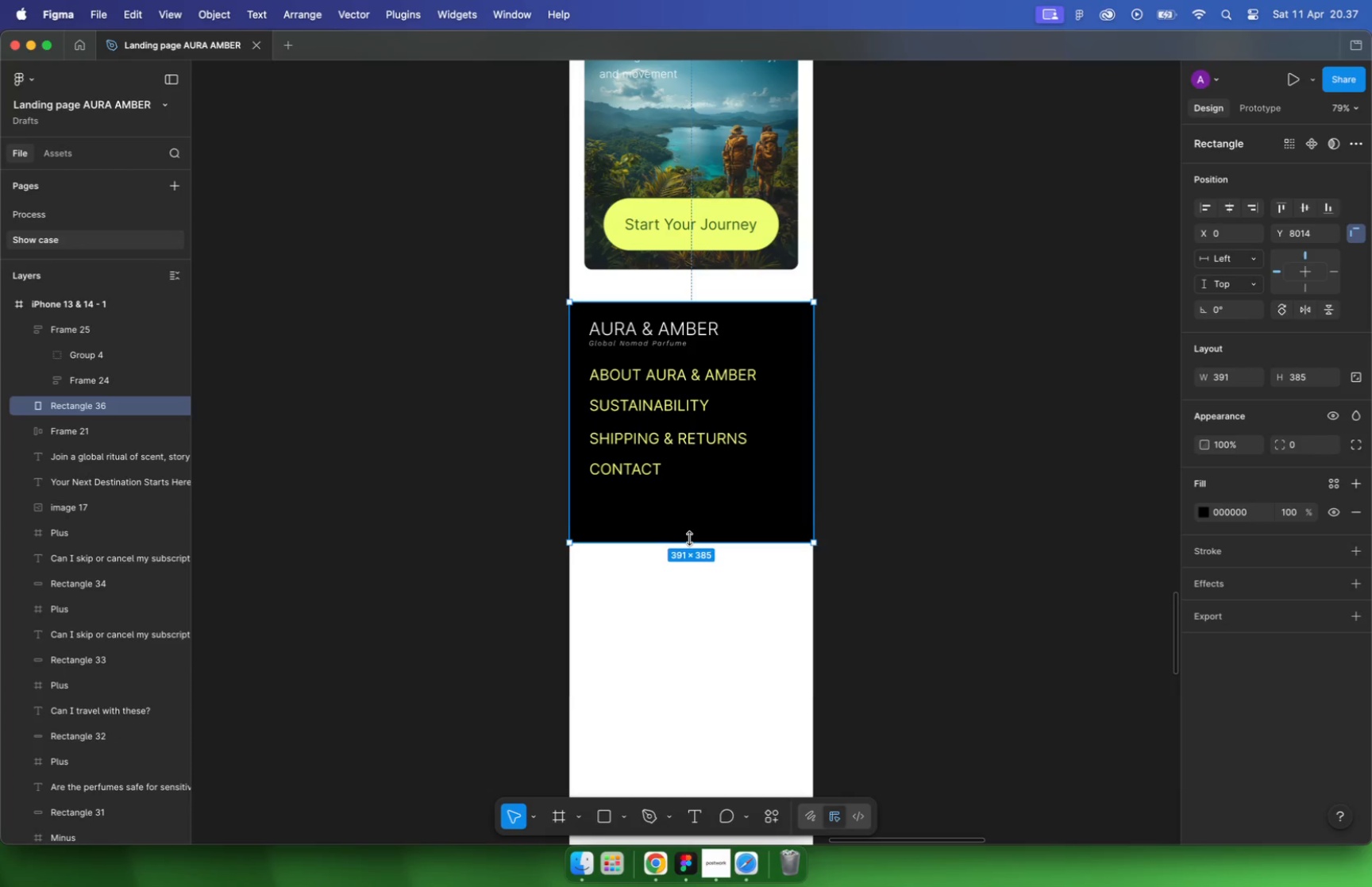 
hold_key(key=CommandLeft, duration=1.57)
scroll: coordinate [671, 597], scroll_direction: down, amount: 42.0
 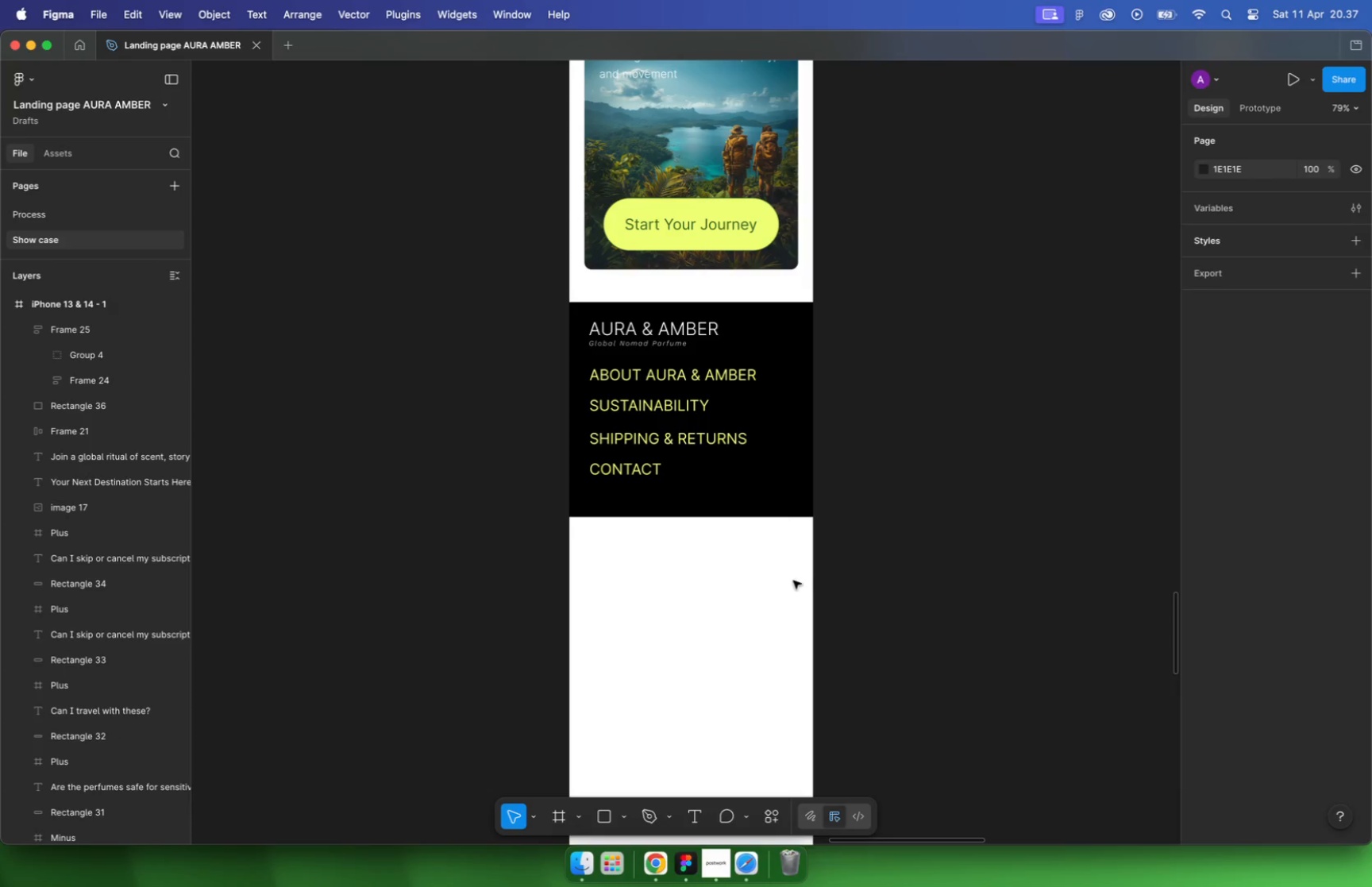 
left_click([667, 276])
 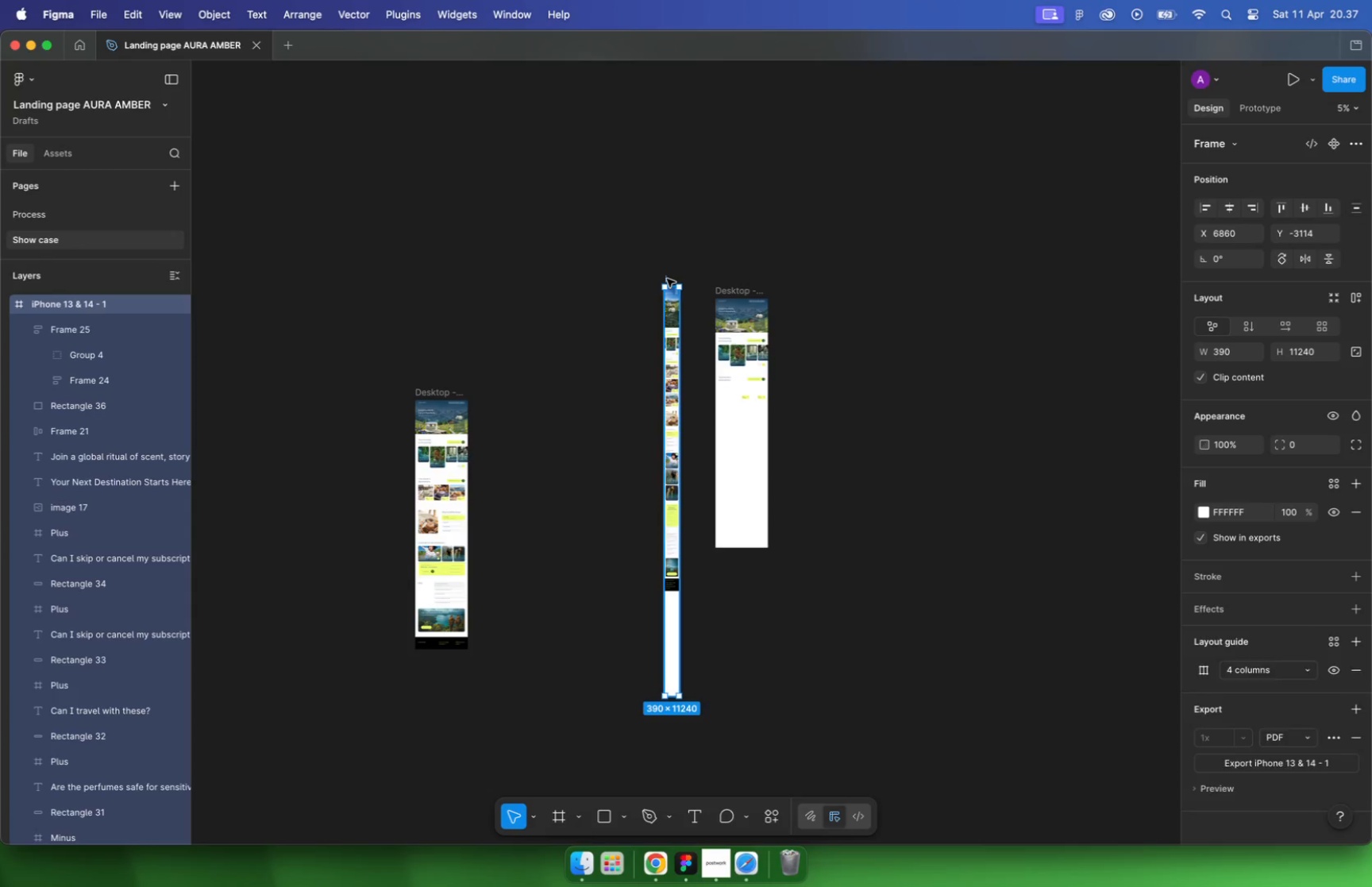 
hold_key(key=CommandLeft, duration=1.76)
scroll: coordinate [670, 681], scroll_direction: up, amount: 17.0
 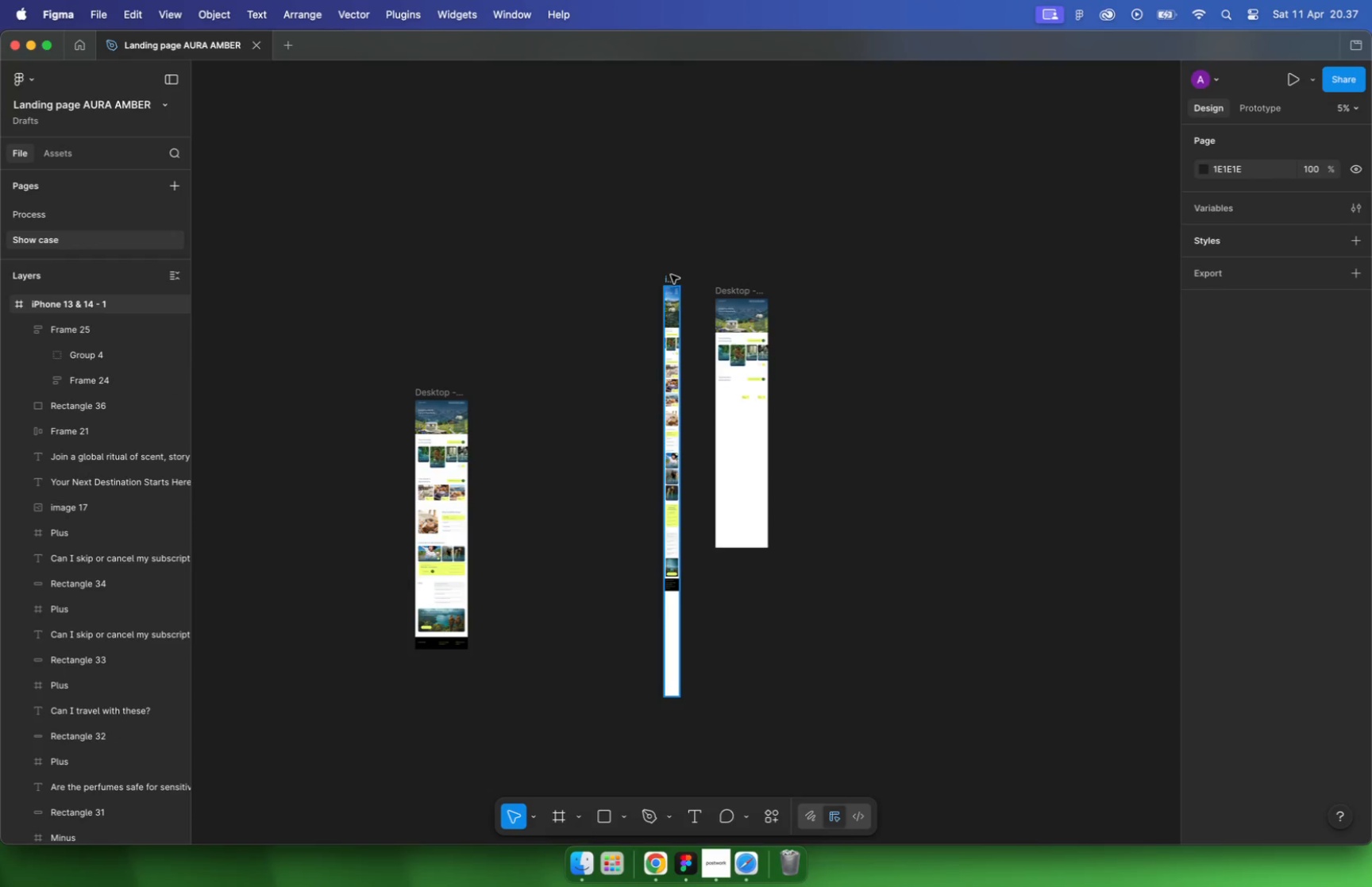 
left_click_drag(start_coordinate=[678, 727], to_coordinate=[698, 422])
 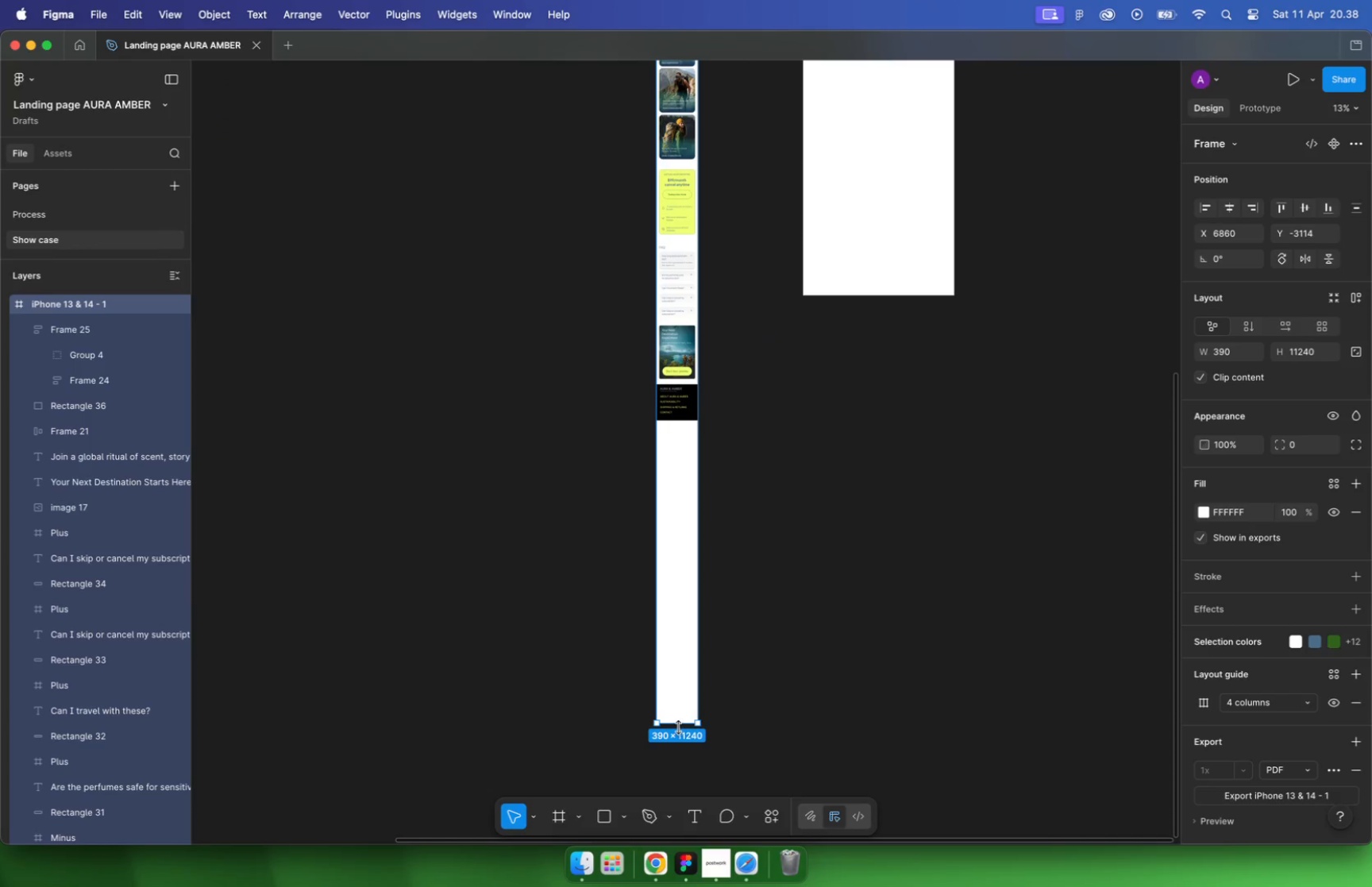 
hold_key(key=CommandLeft, duration=1.35)
 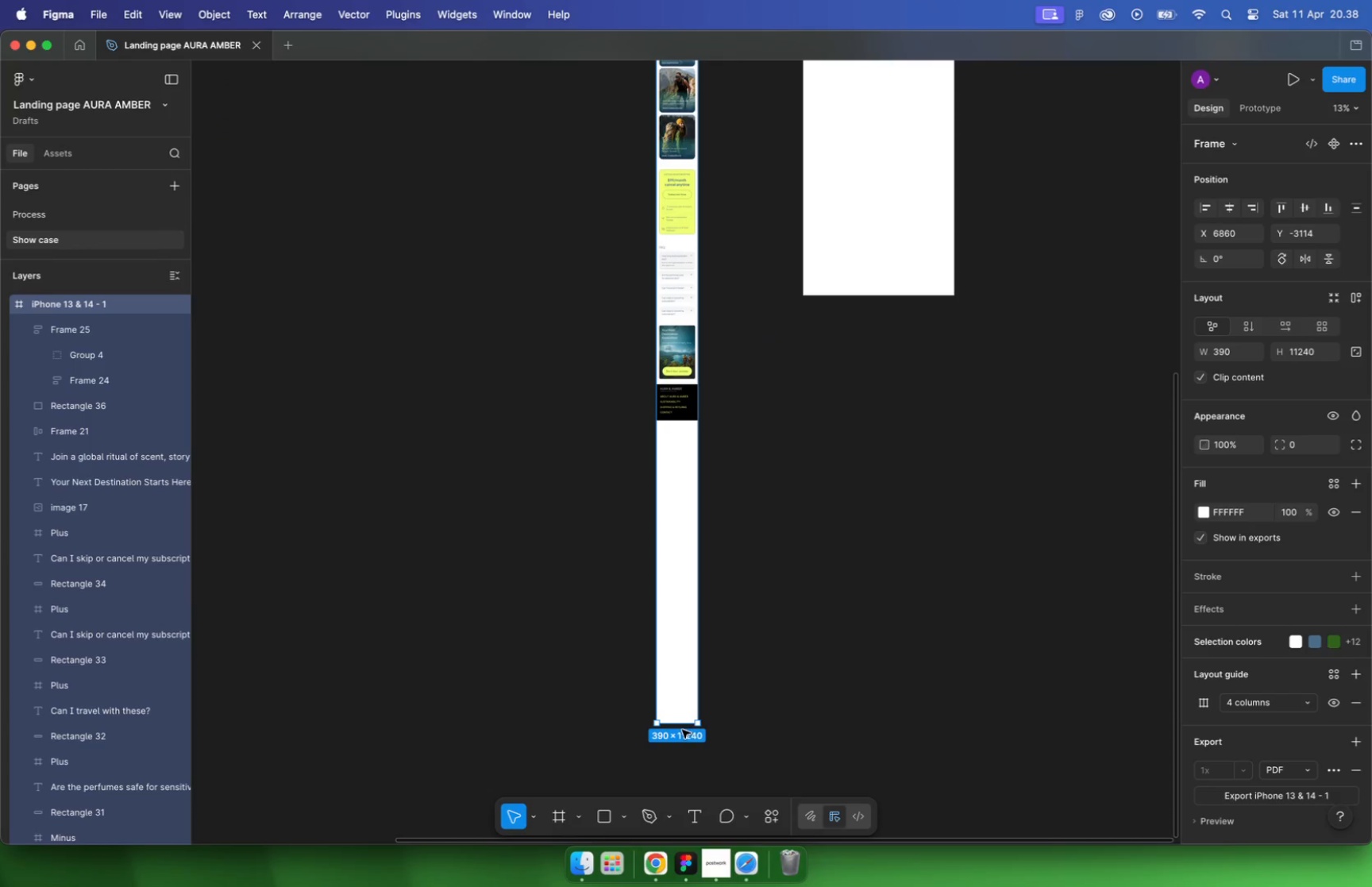 
left_click([742, 555])
 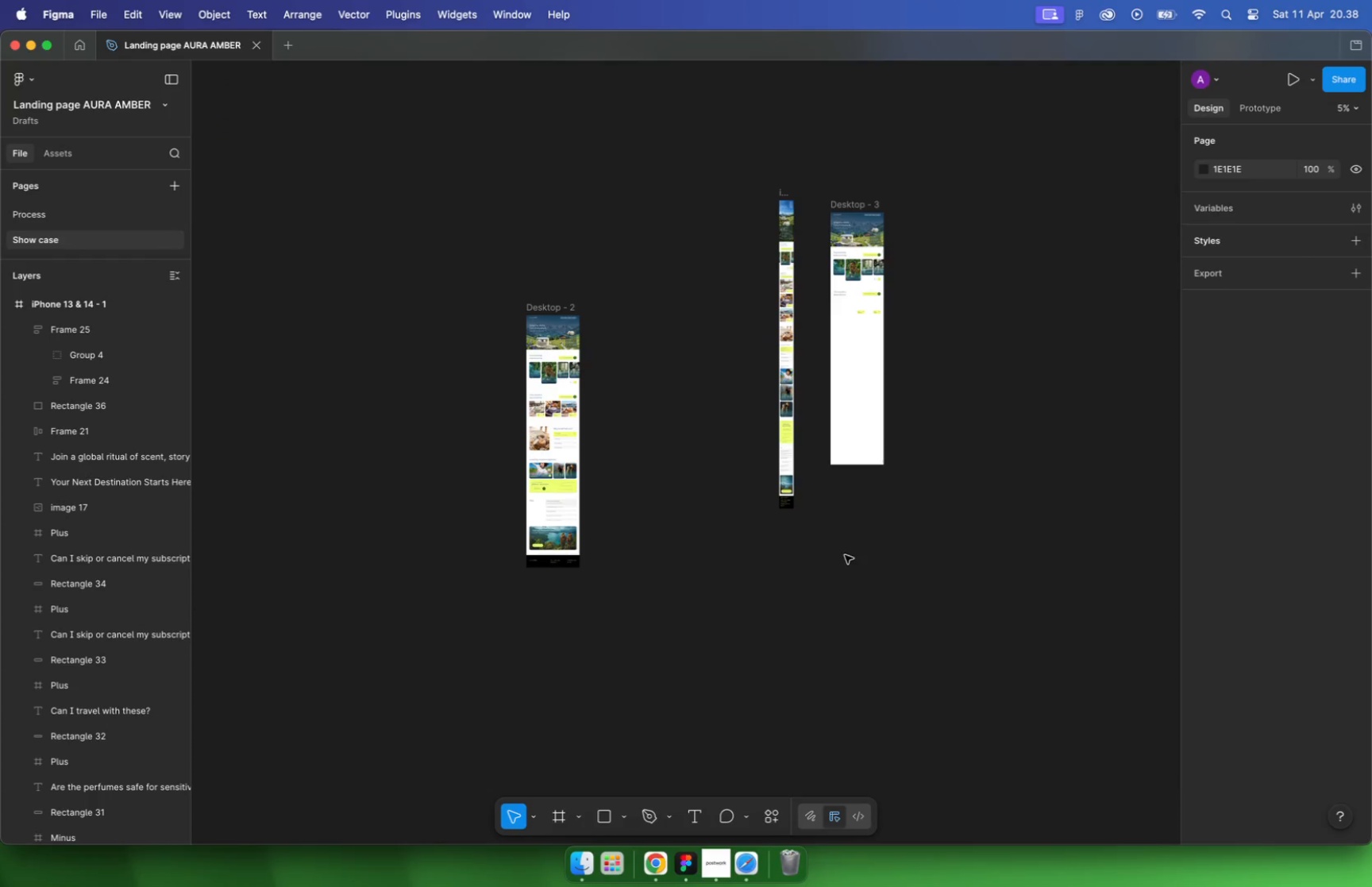 
hold_key(key=CommandLeft, duration=0.75)
scroll: coordinate [846, 556], scroll_direction: down, amount: 16.0
 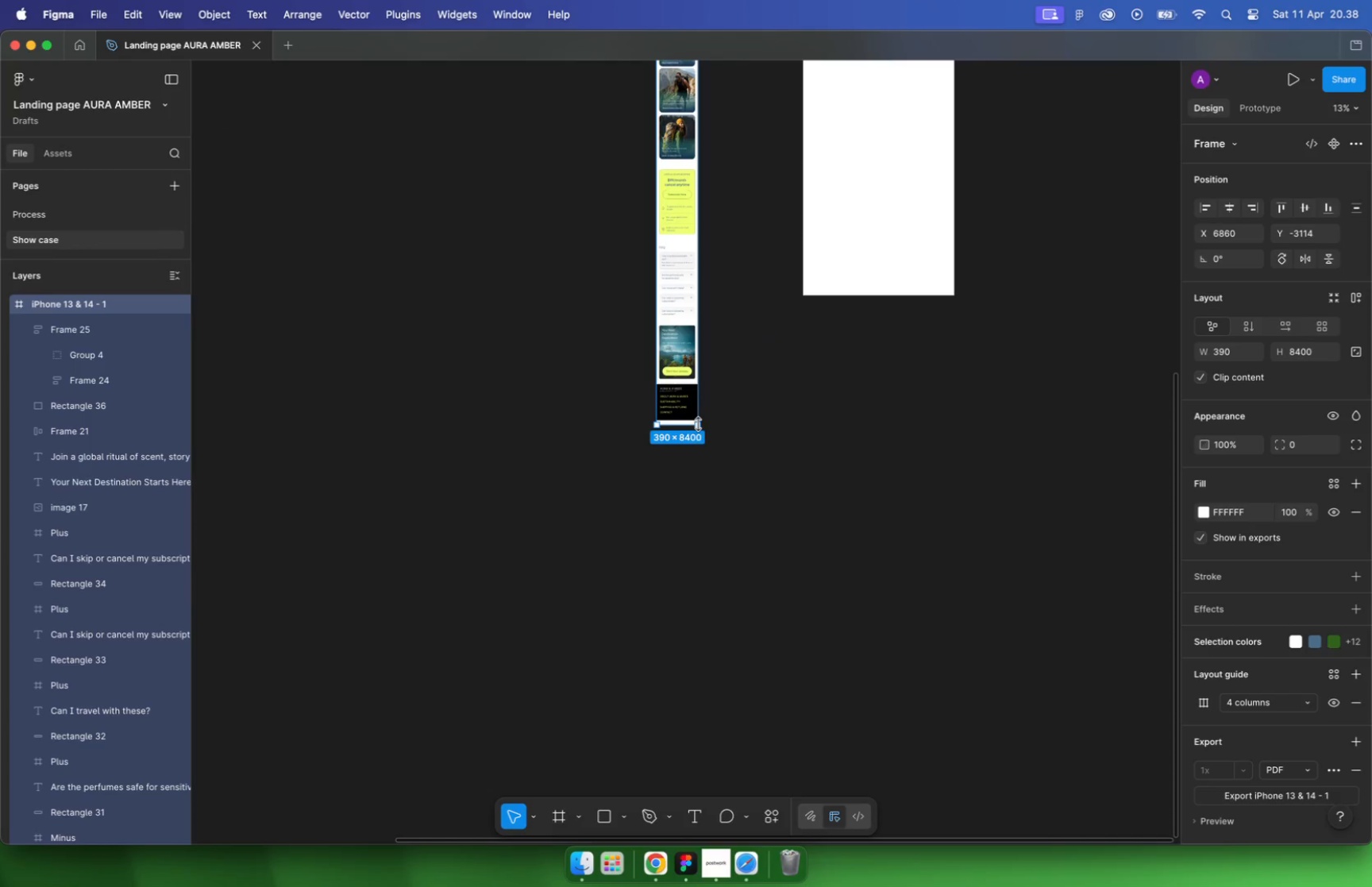 
left_click_drag(start_coordinate=[782, 194], to_coordinate=[601, 307])
 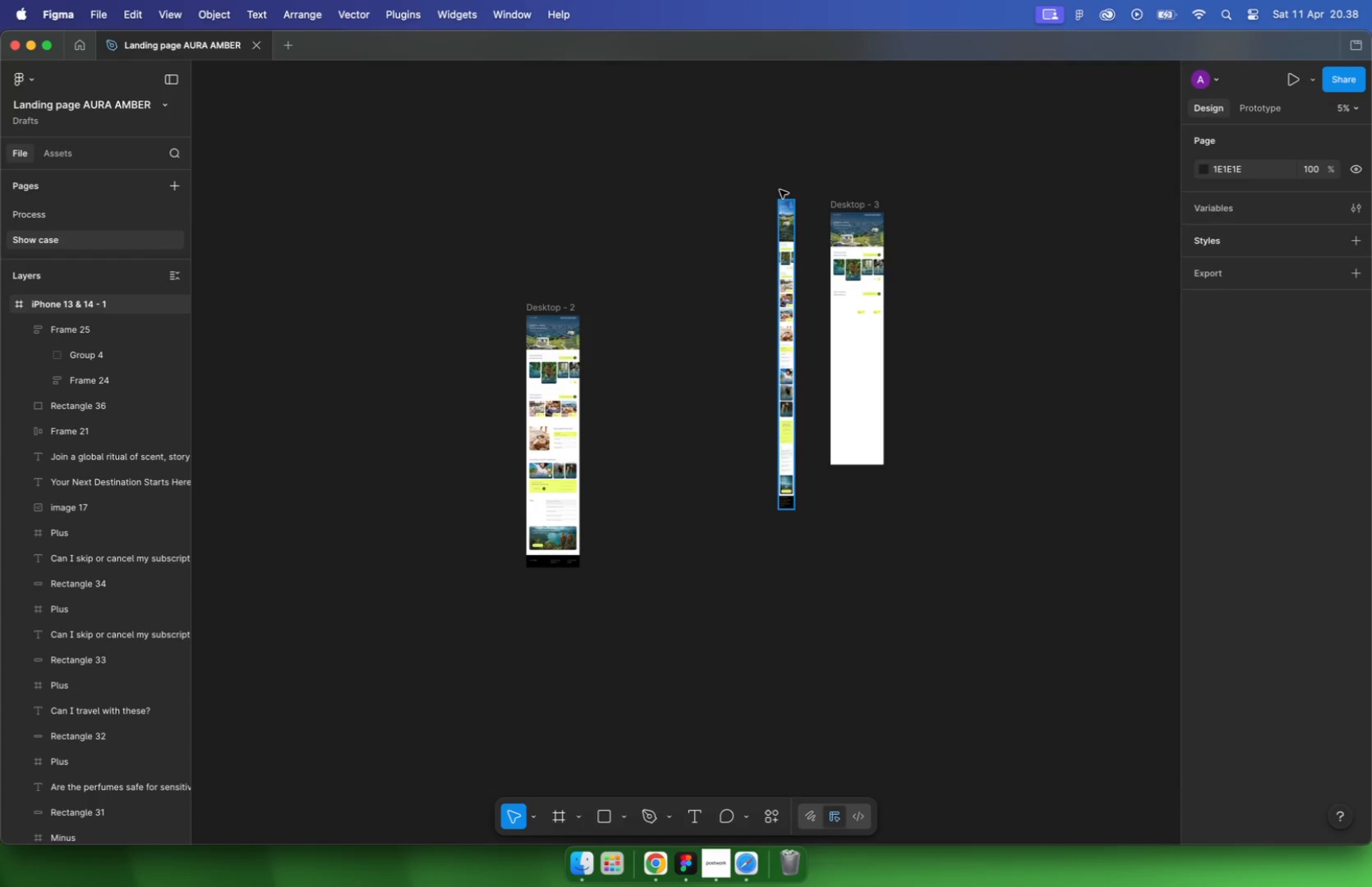 
hold_key(key=CommandLeft, duration=1.48)
scroll: coordinate [608, 517], scroll_direction: up, amount: 47.0
 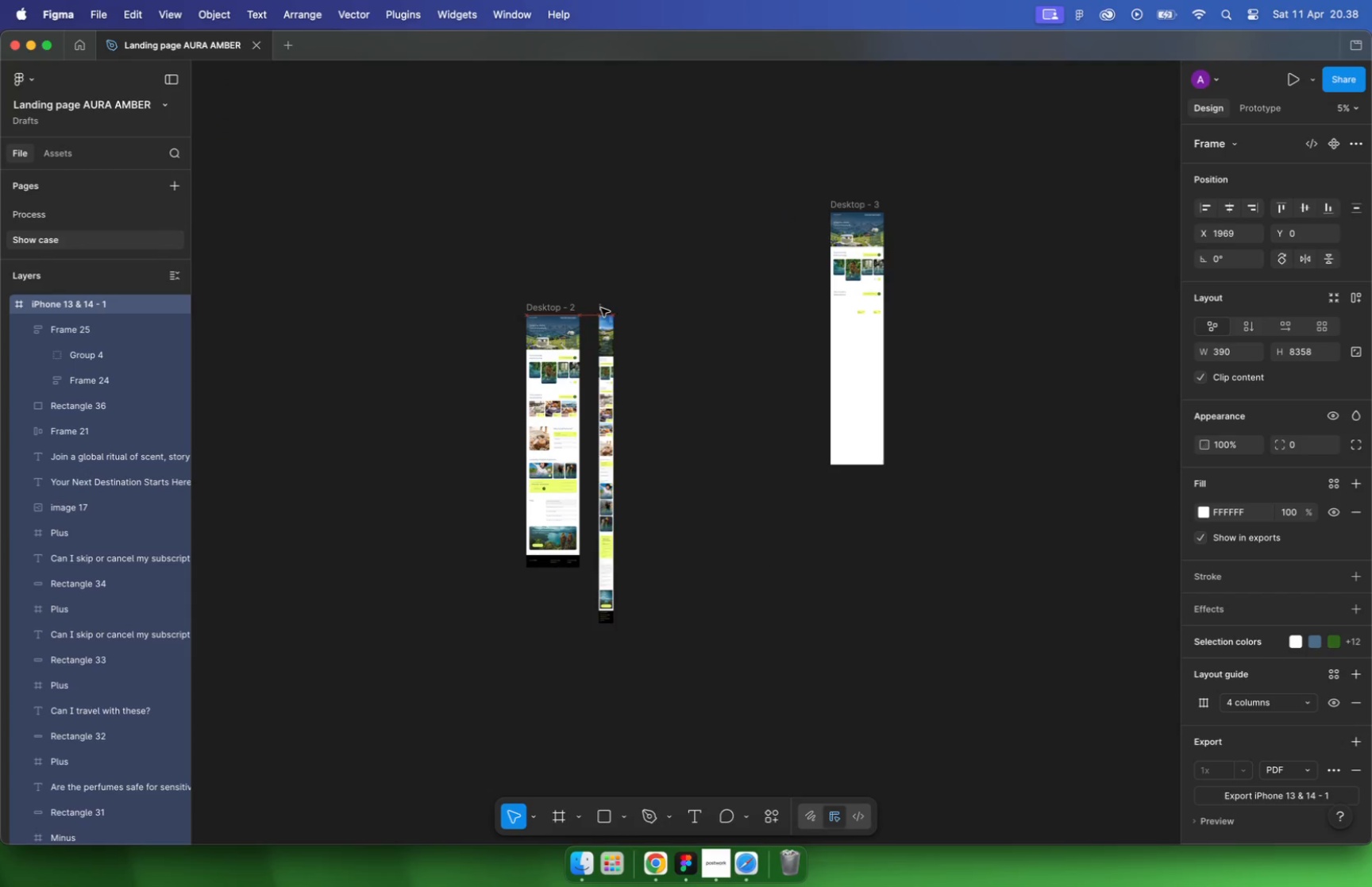 
hold_key(key=CommandLeft, duration=0.84)
scroll: coordinate [834, 411], scroll_direction: down, amount: 5.0
 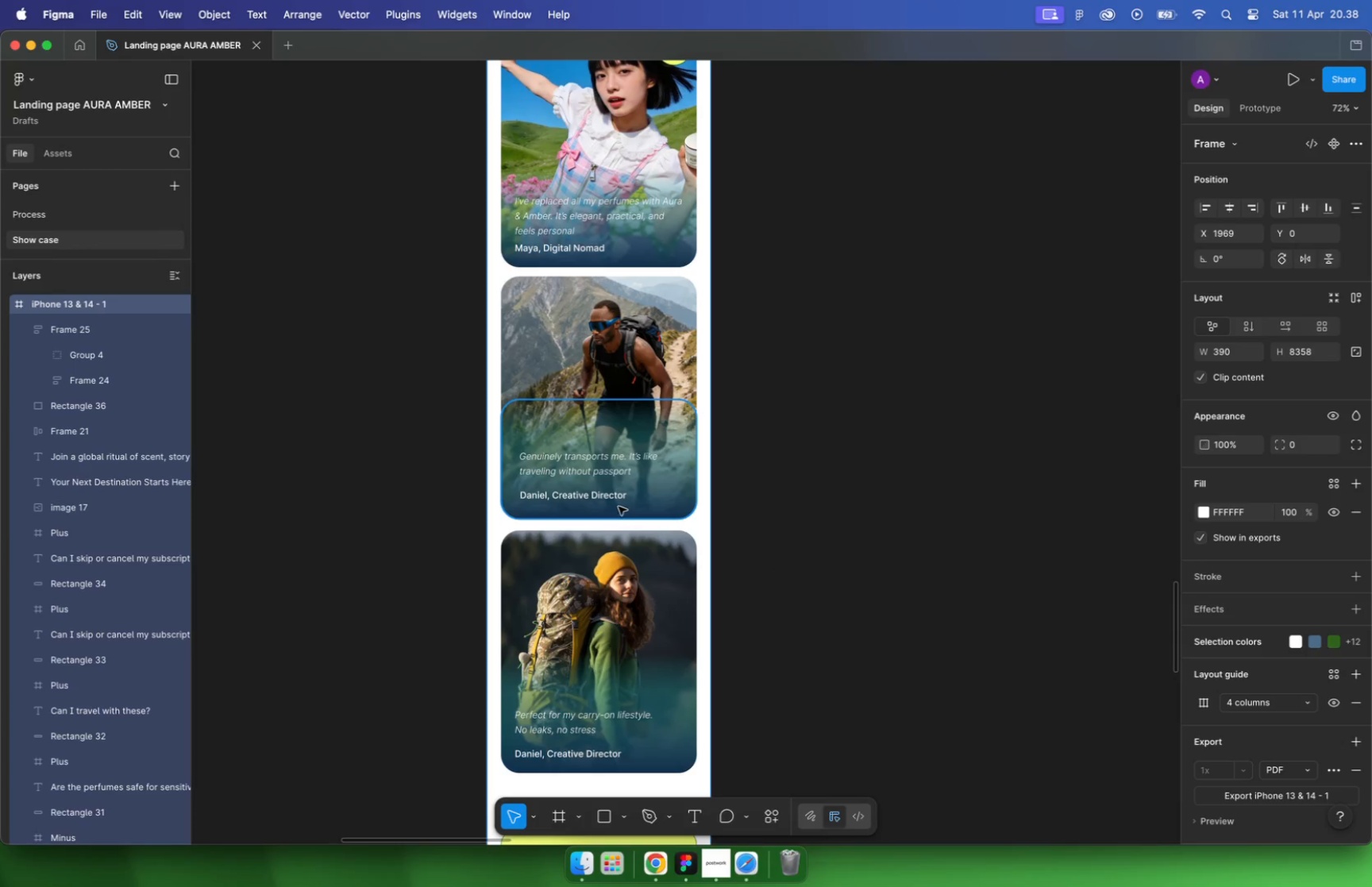 
hold_key(key=CommandLeft, duration=0.79)
left_click([715, 256])
 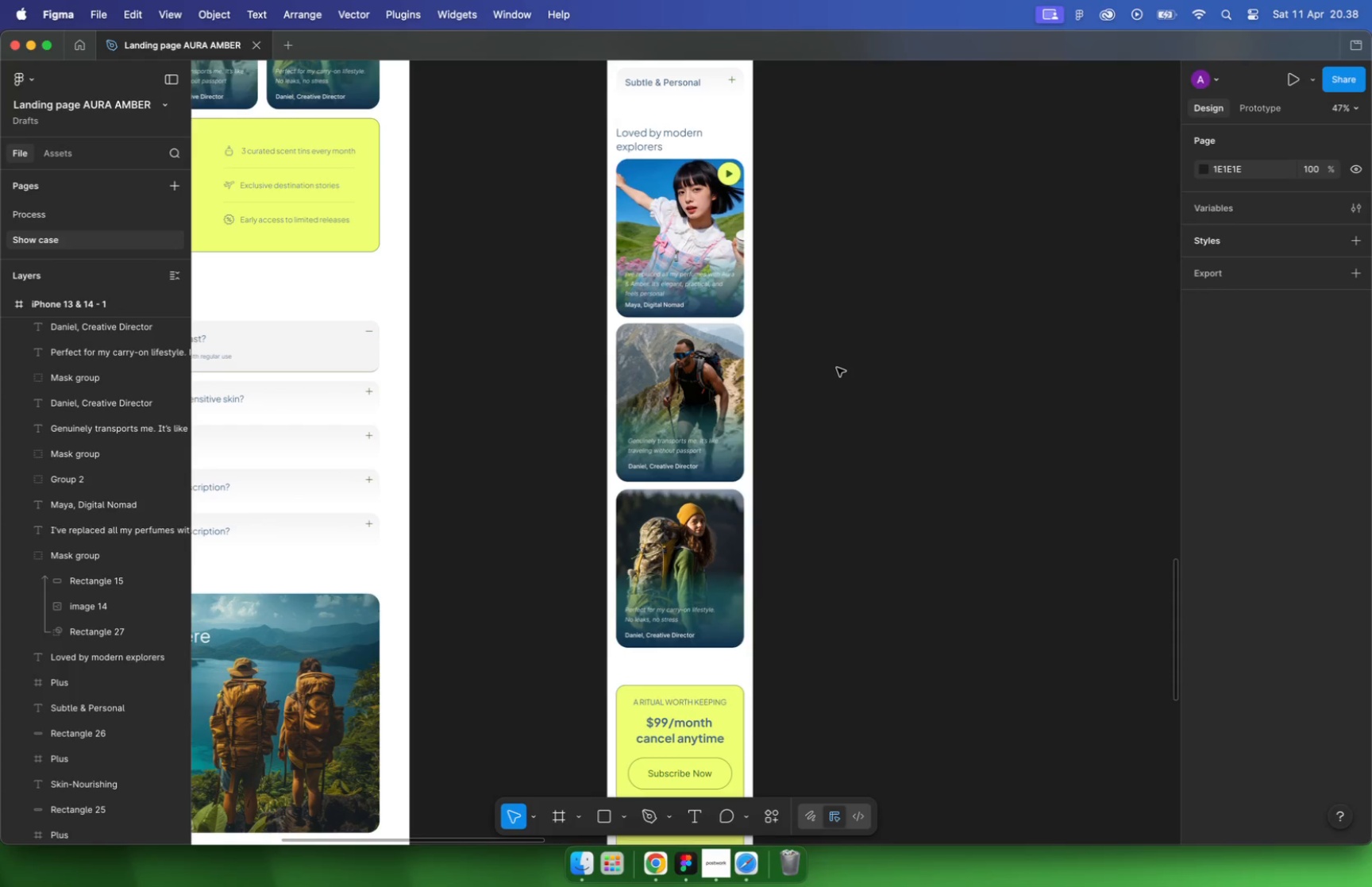 
hold_key(key=CommandLeft, duration=0.61)
left_click([731, 586])
 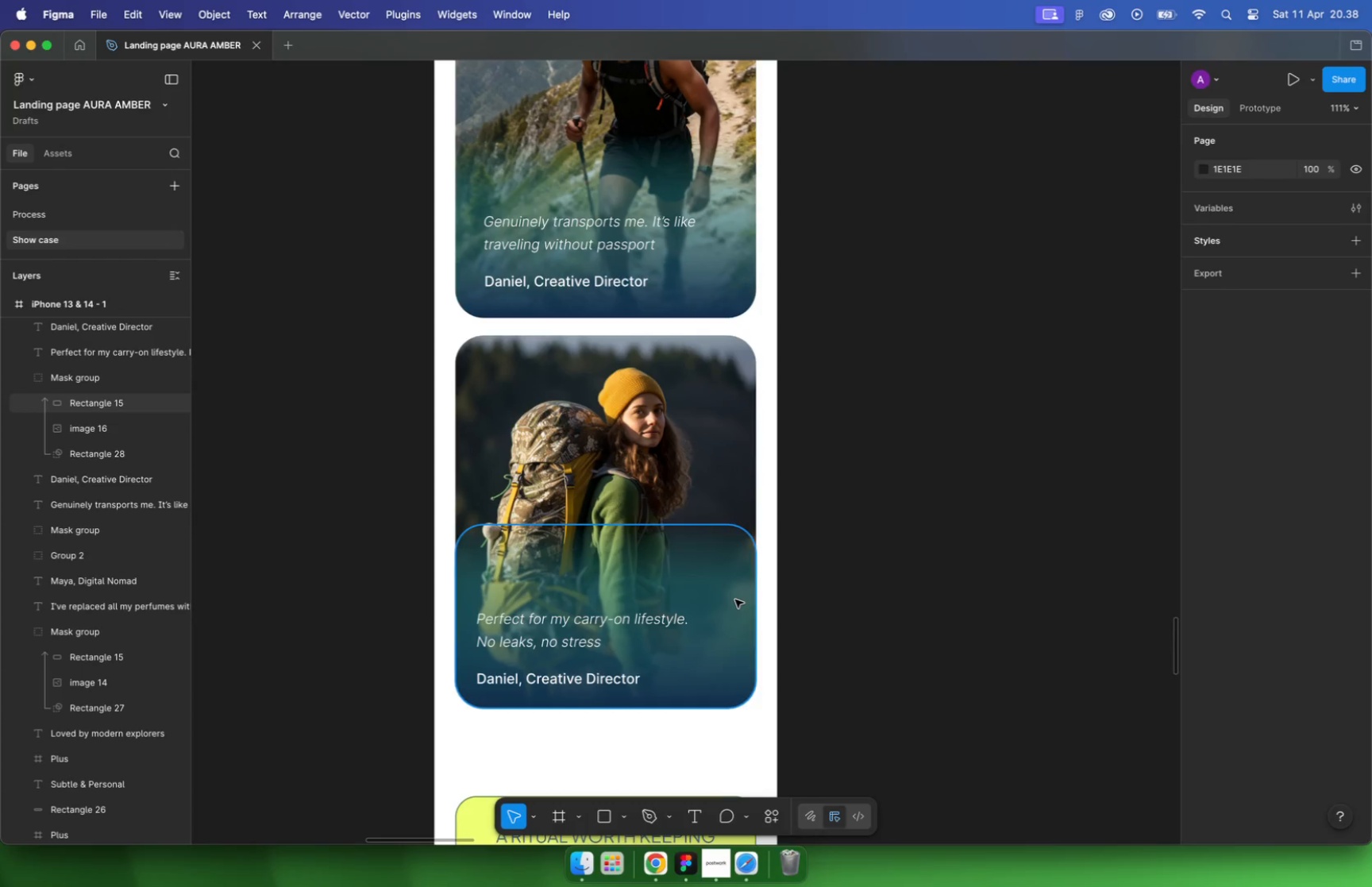 
hold_key(key=CommandLeft, duration=0.53)
scroll: coordinate [735, 603], scroll_direction: up, amount: 17.0
 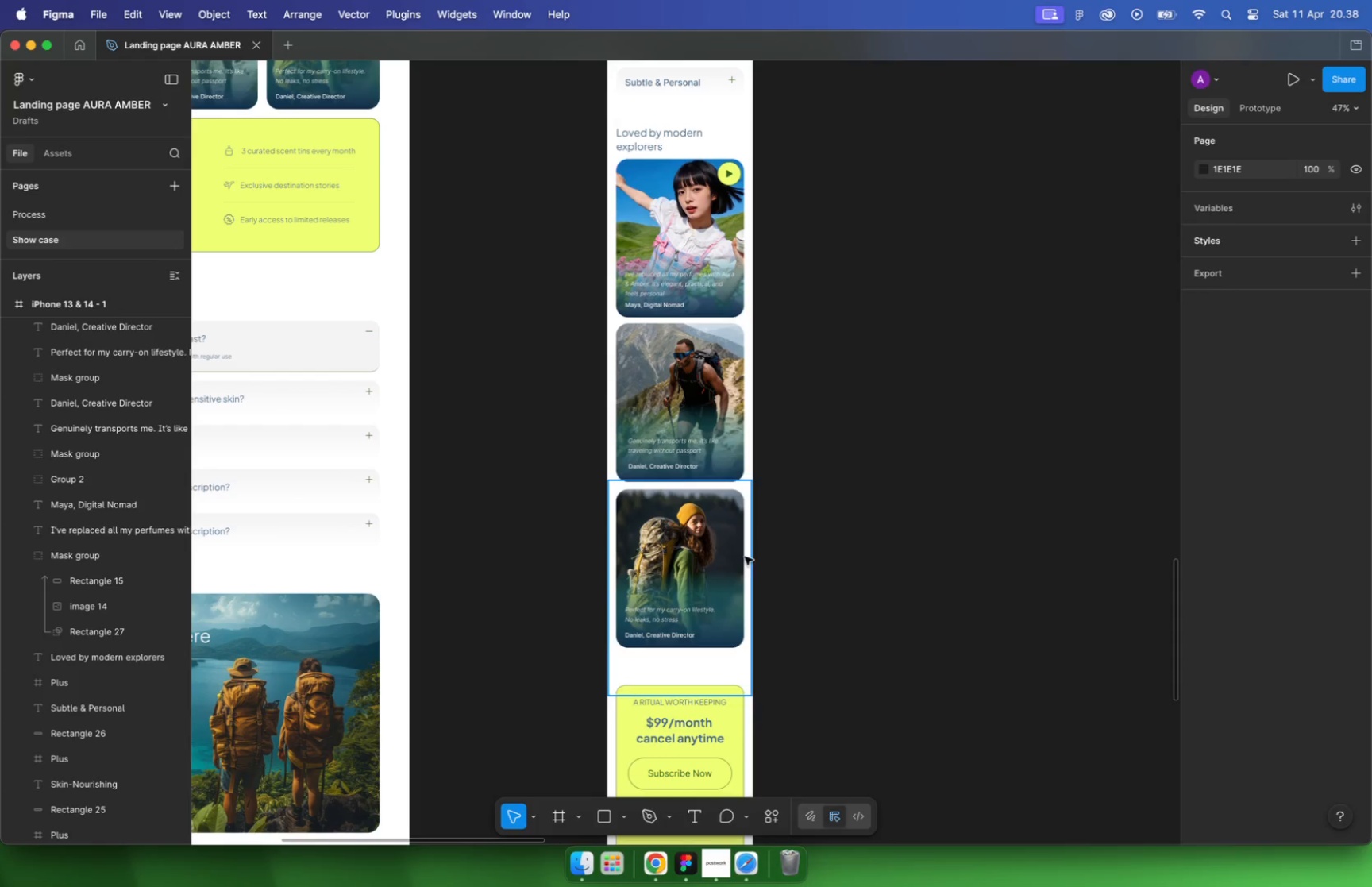 
left_click([914, 570])
 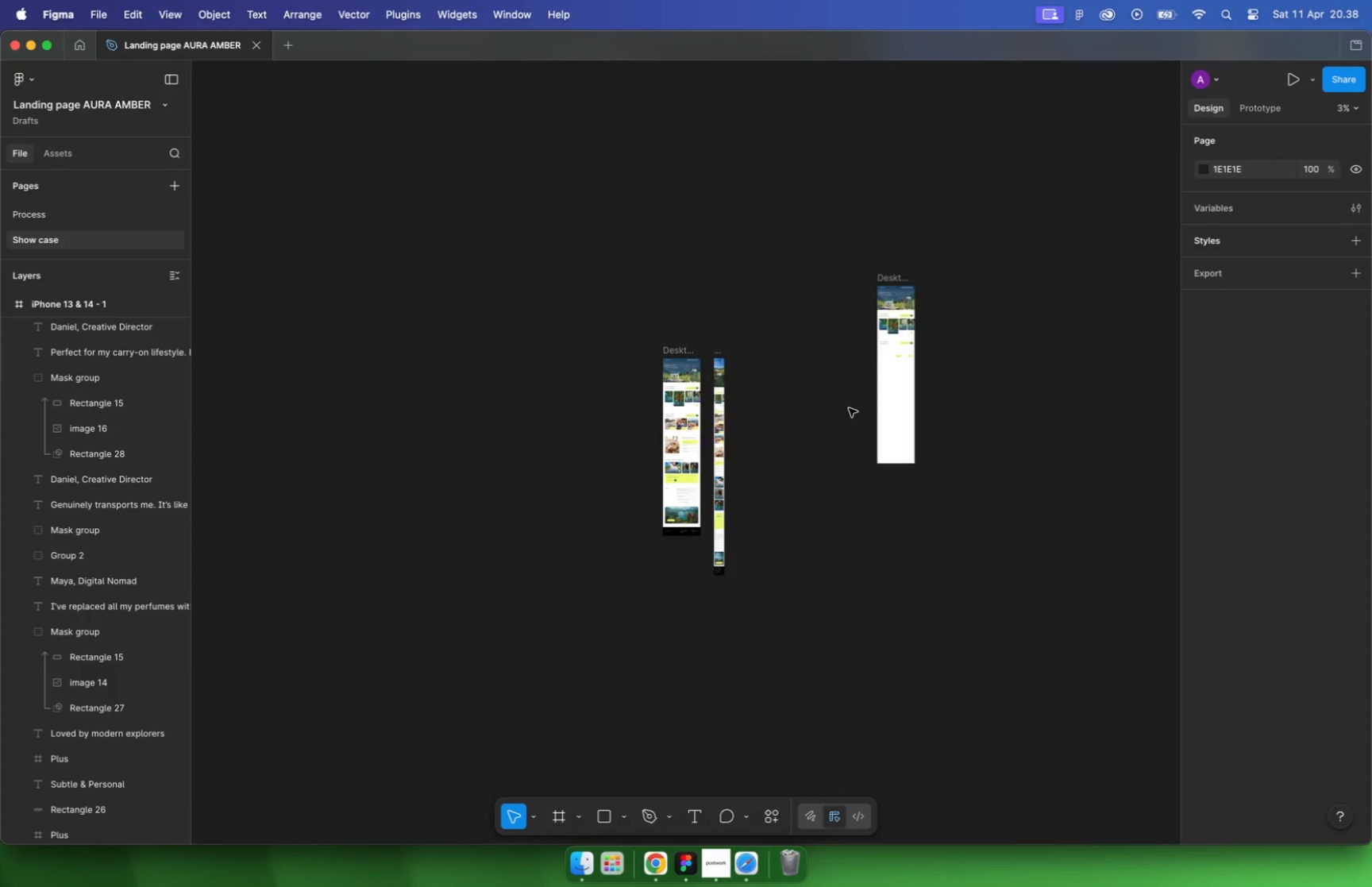 
hold_key(key=CommandLeft, duration=1.54)
scroll: coordinate [908, 332], scroll_direction: down, amount: 36.0
 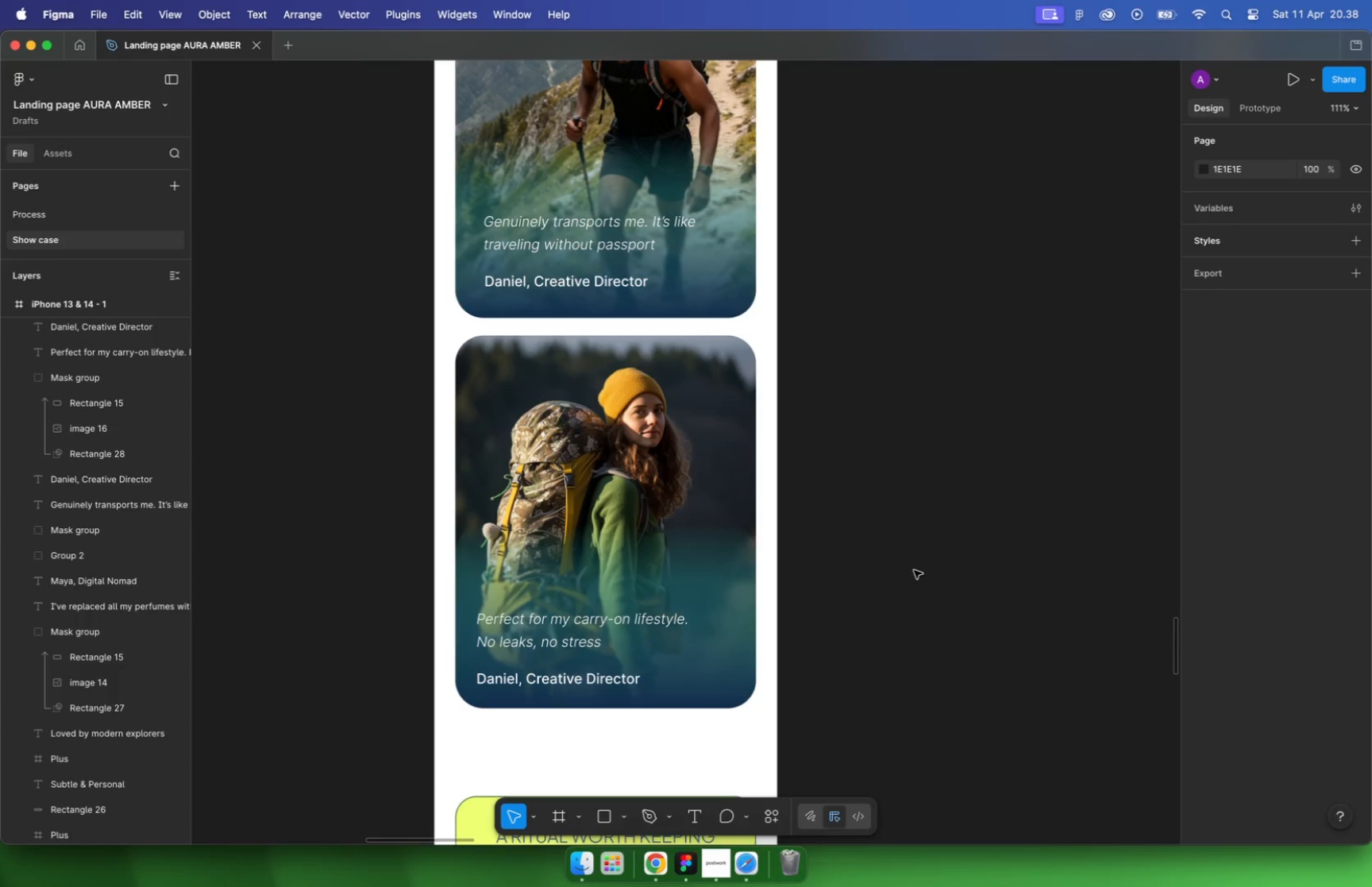 
left_click([813, 142])
 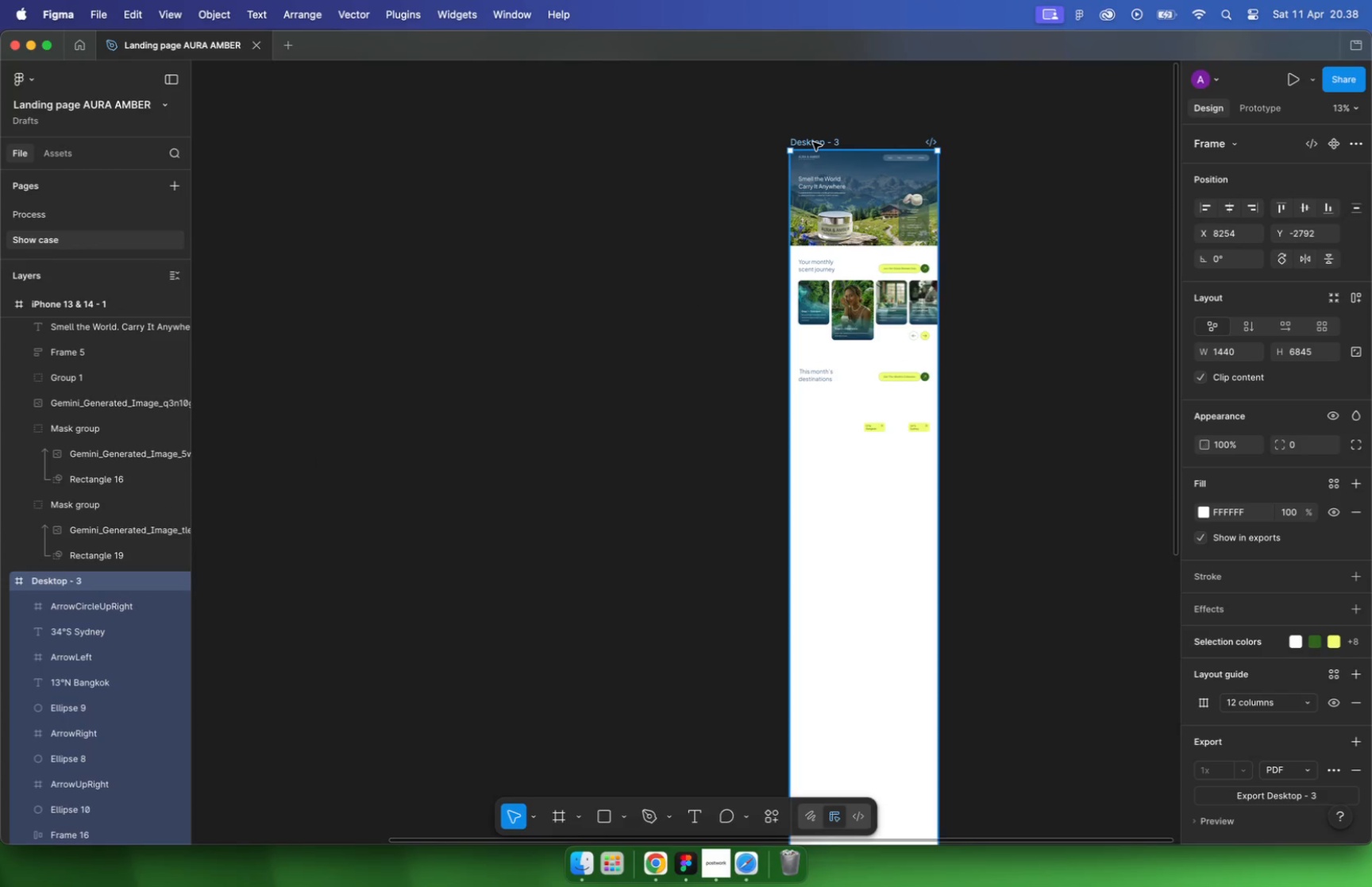 
key(Backspace)
 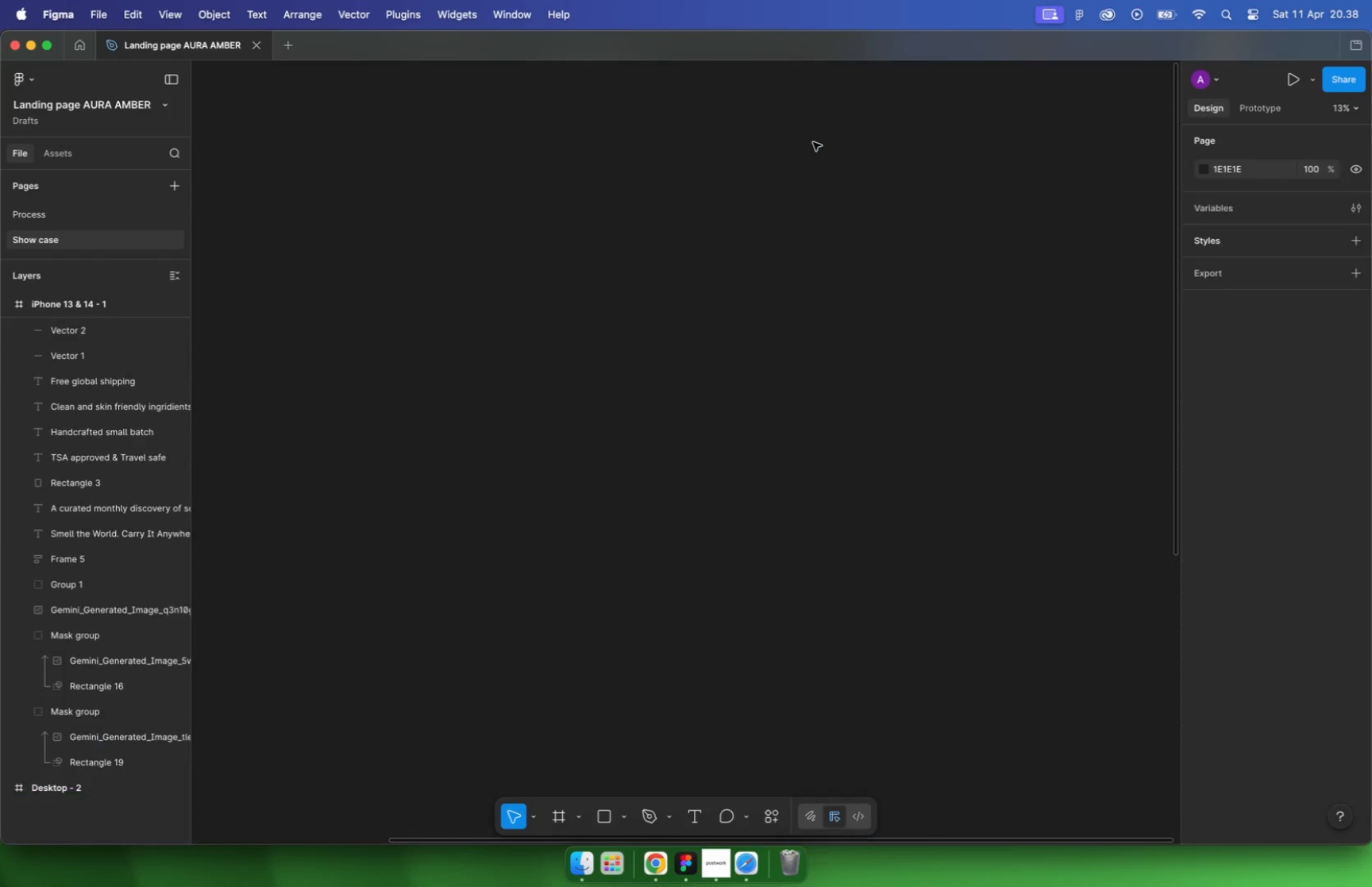 
hold_key(key=CommandLeft, duration=1.72)
 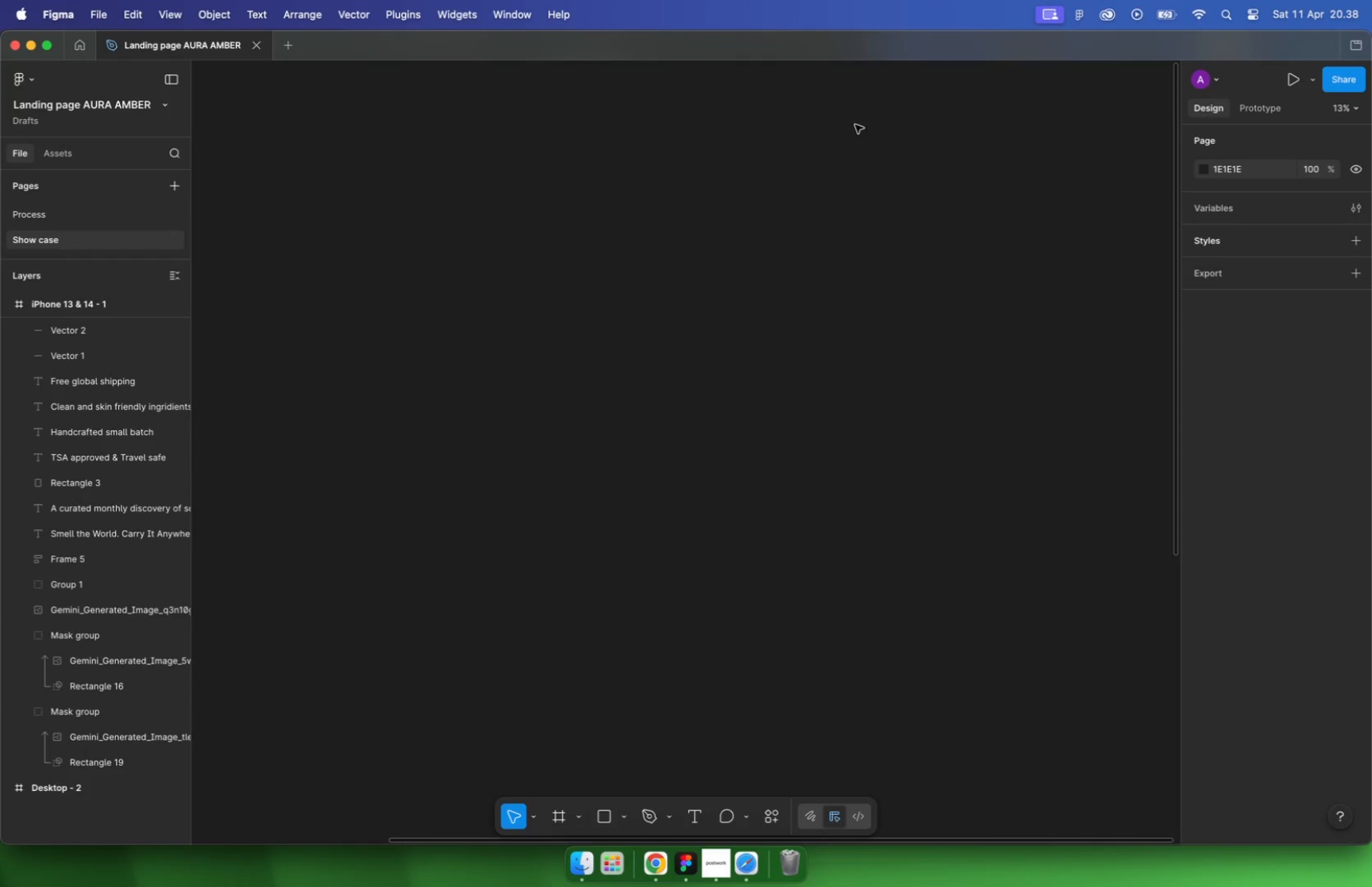 
hold_key(key=CommandLeft, duration=0.38)
 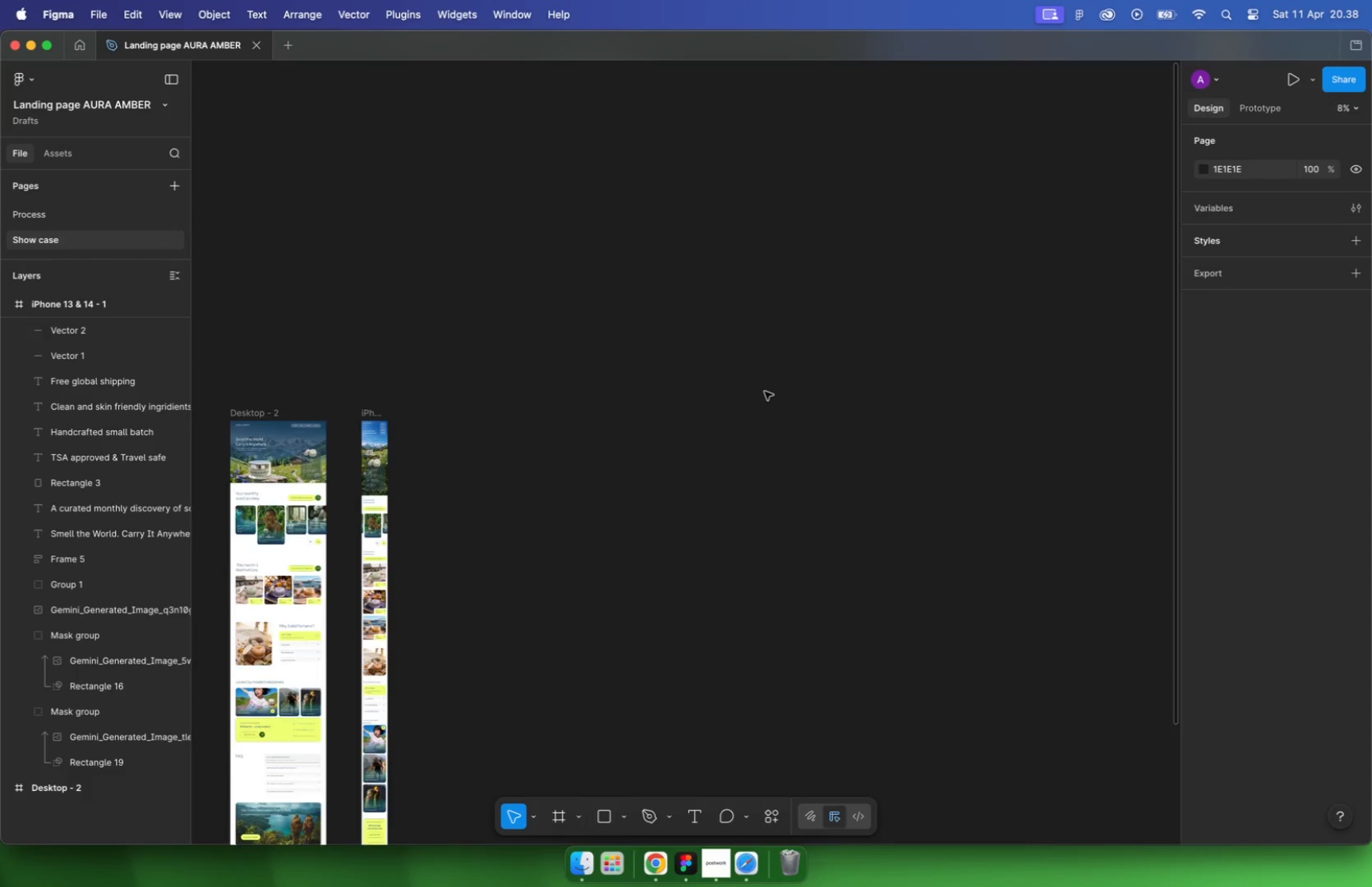 
scroll: coordinate [646, 473], scroll_direction: up, amount: 12.0
 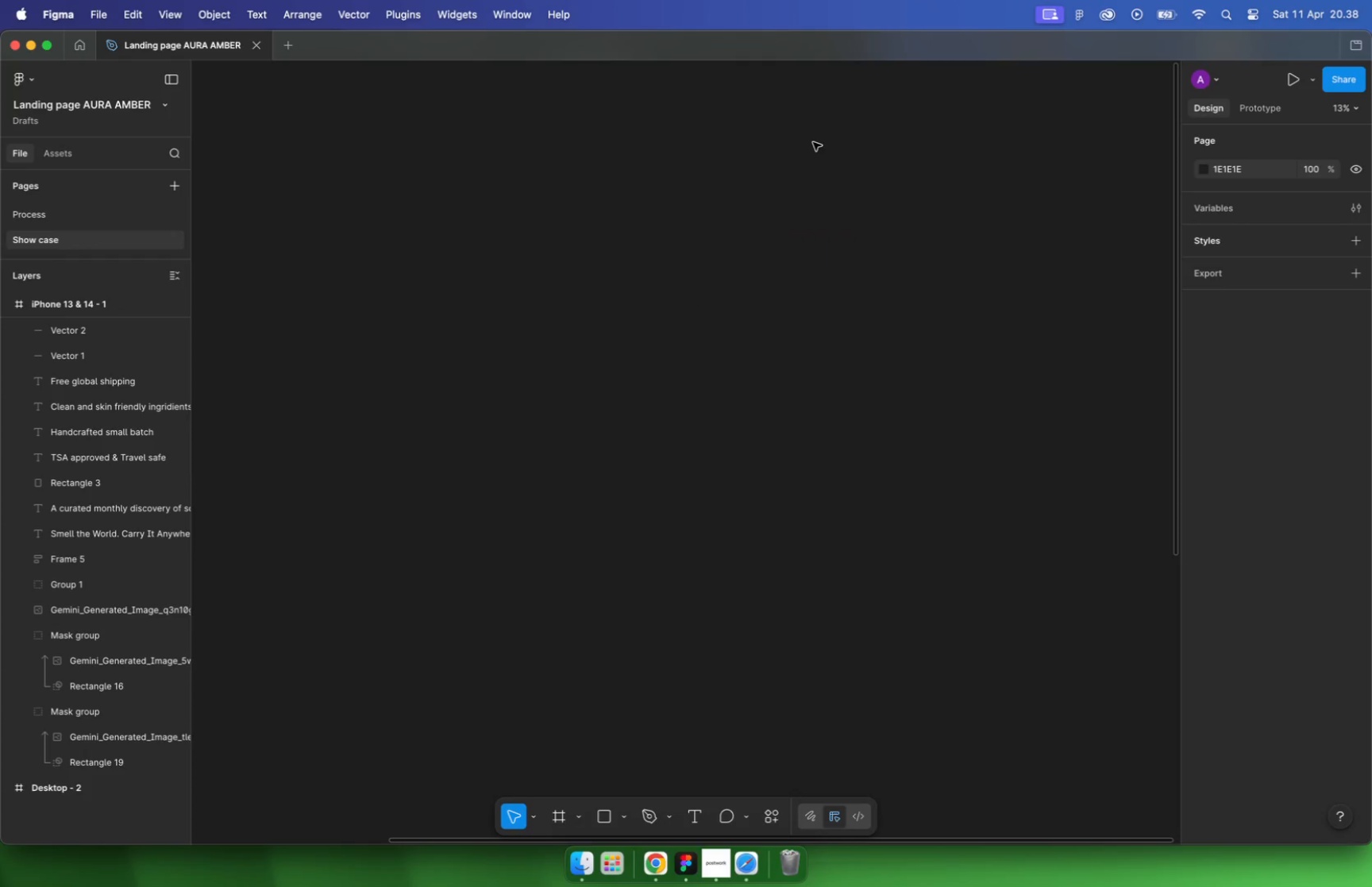 
scroll: coordinate [641, 479], scroll_direction: down, amount: 2.0